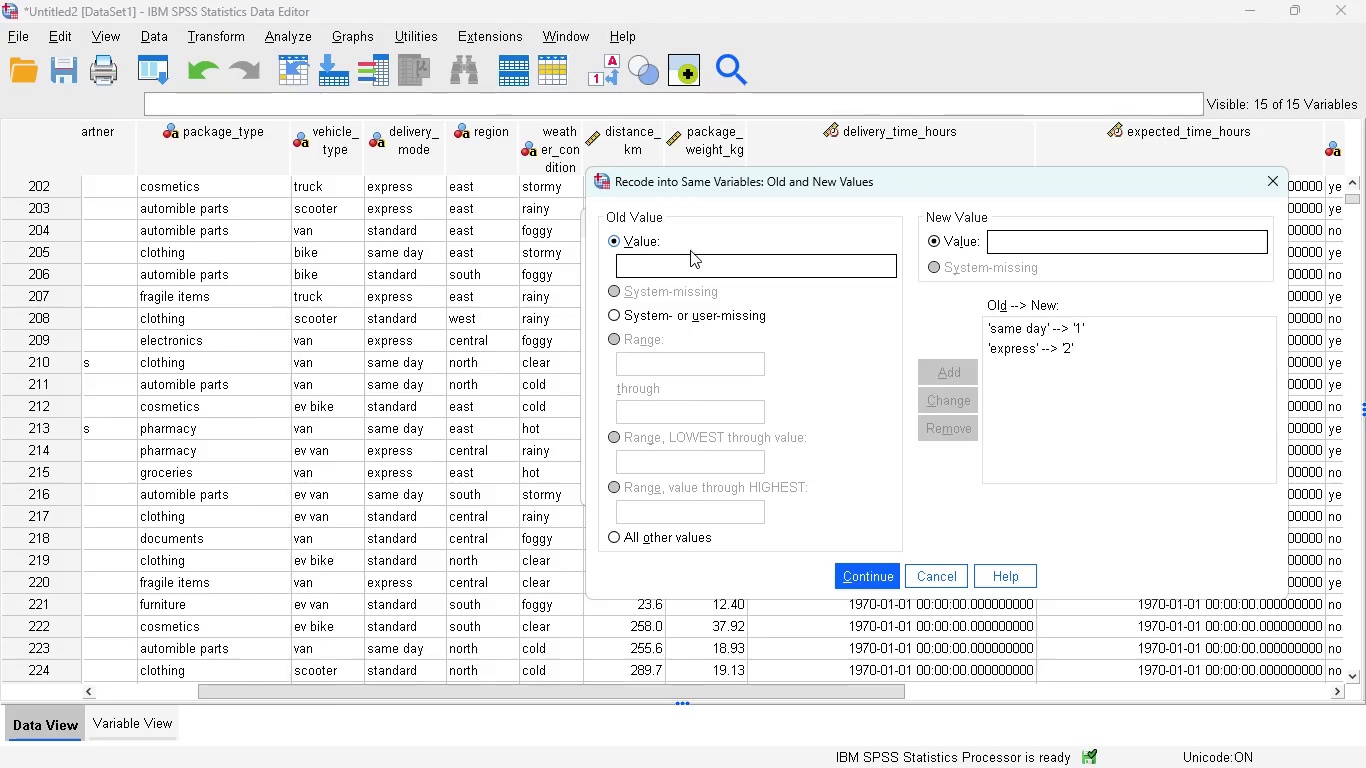 
left_click([690, 252])
 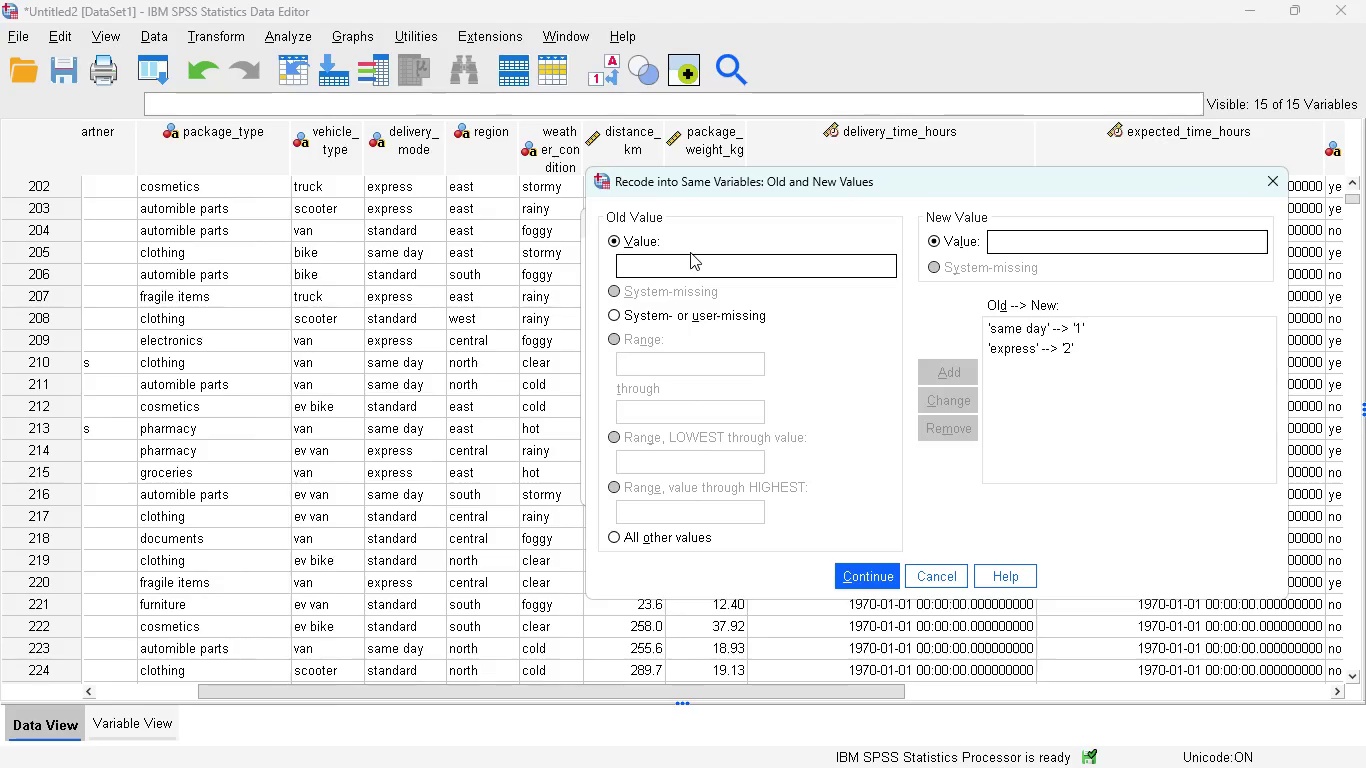 
type(standa)
 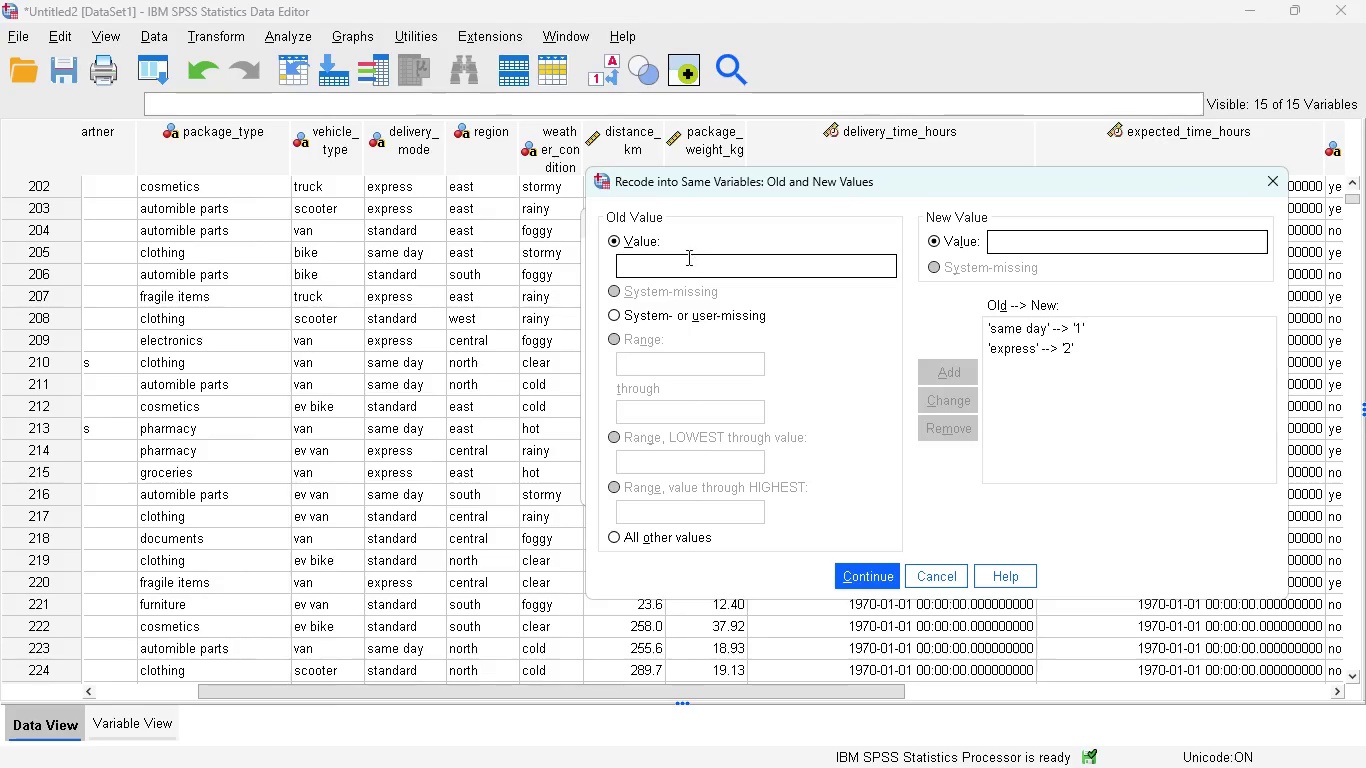 
left_click([686, 258])
 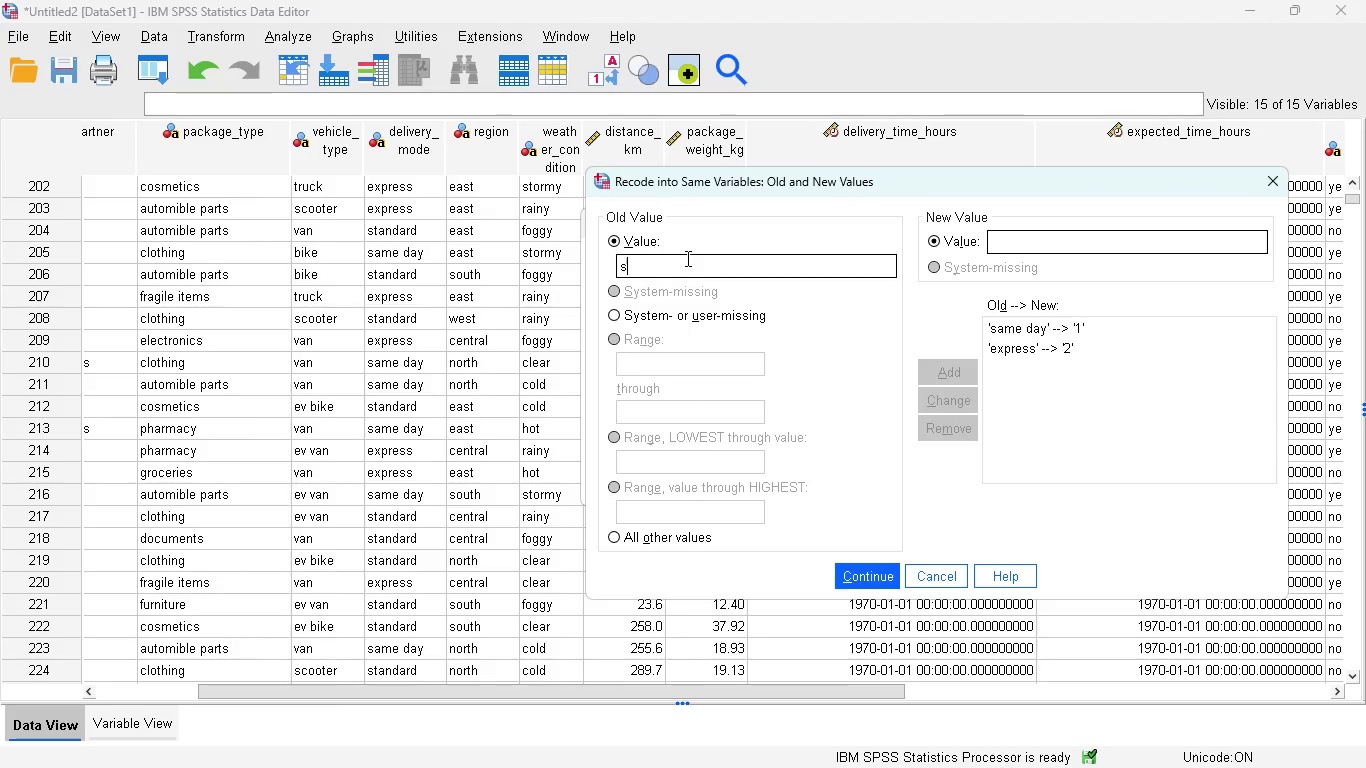 
type(standard)
 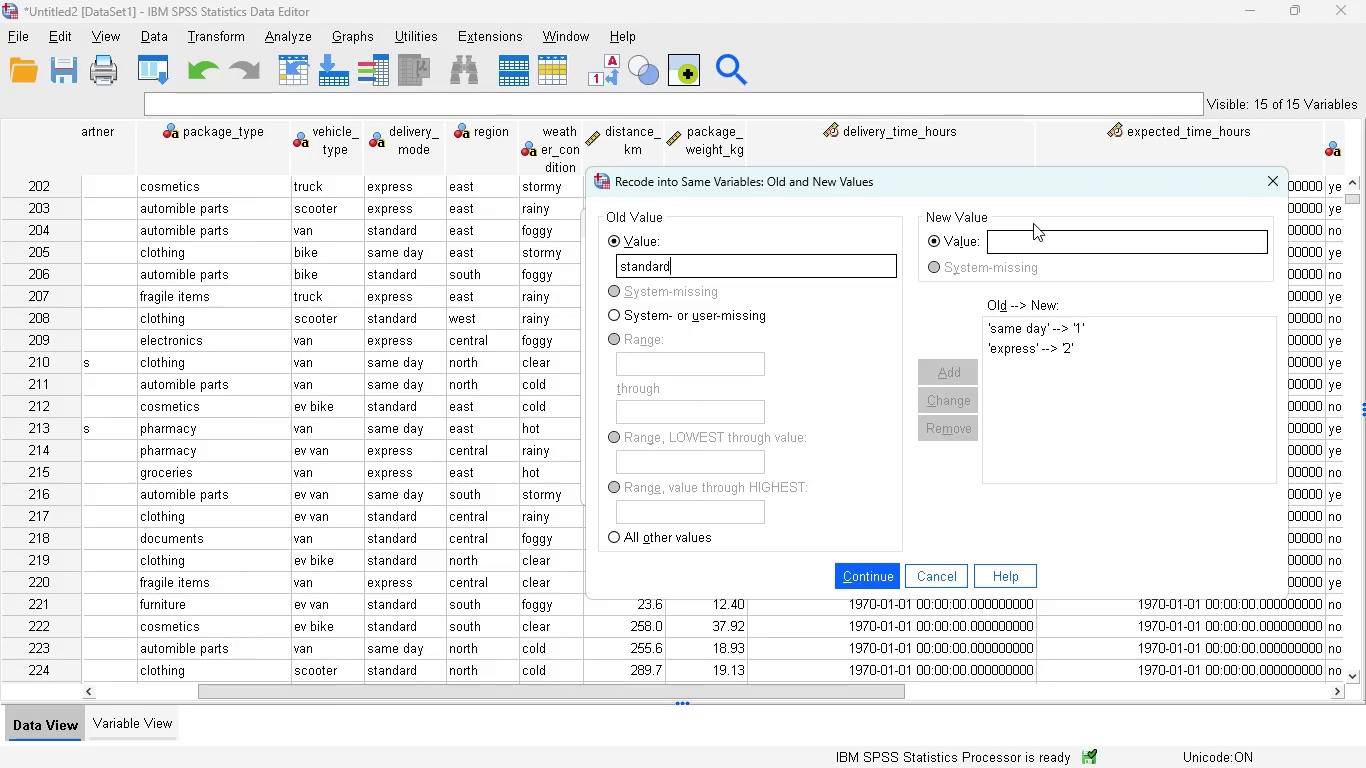 
left_click([1022, 234])
 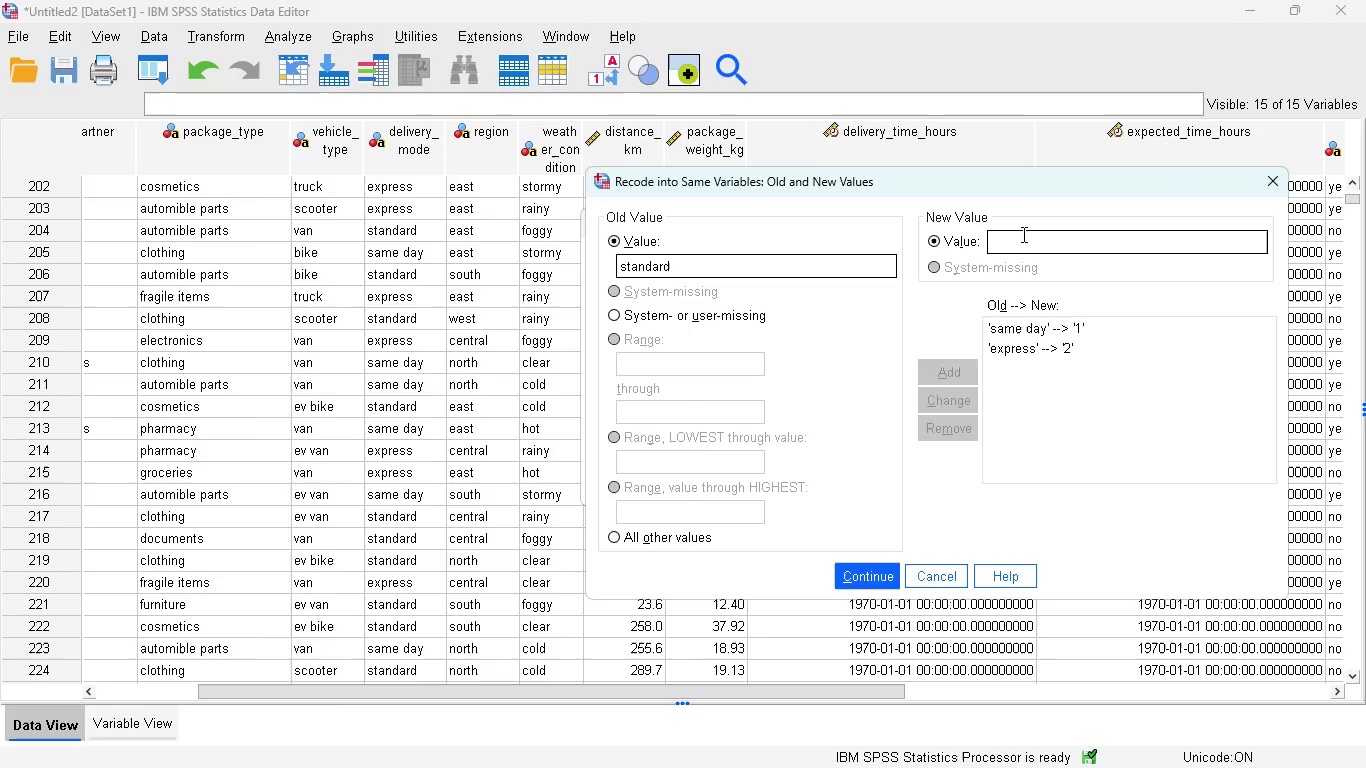 
key(3)
 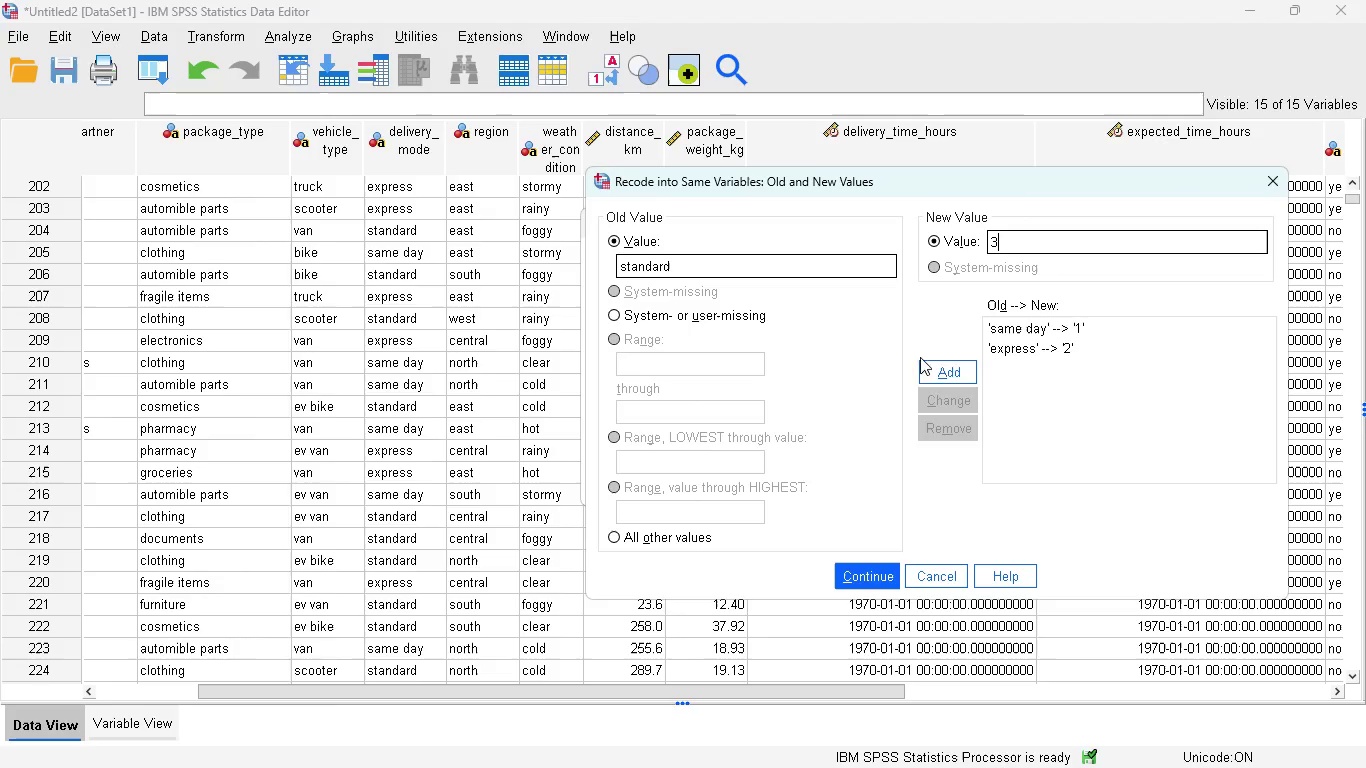 
left_click([941, 368])
 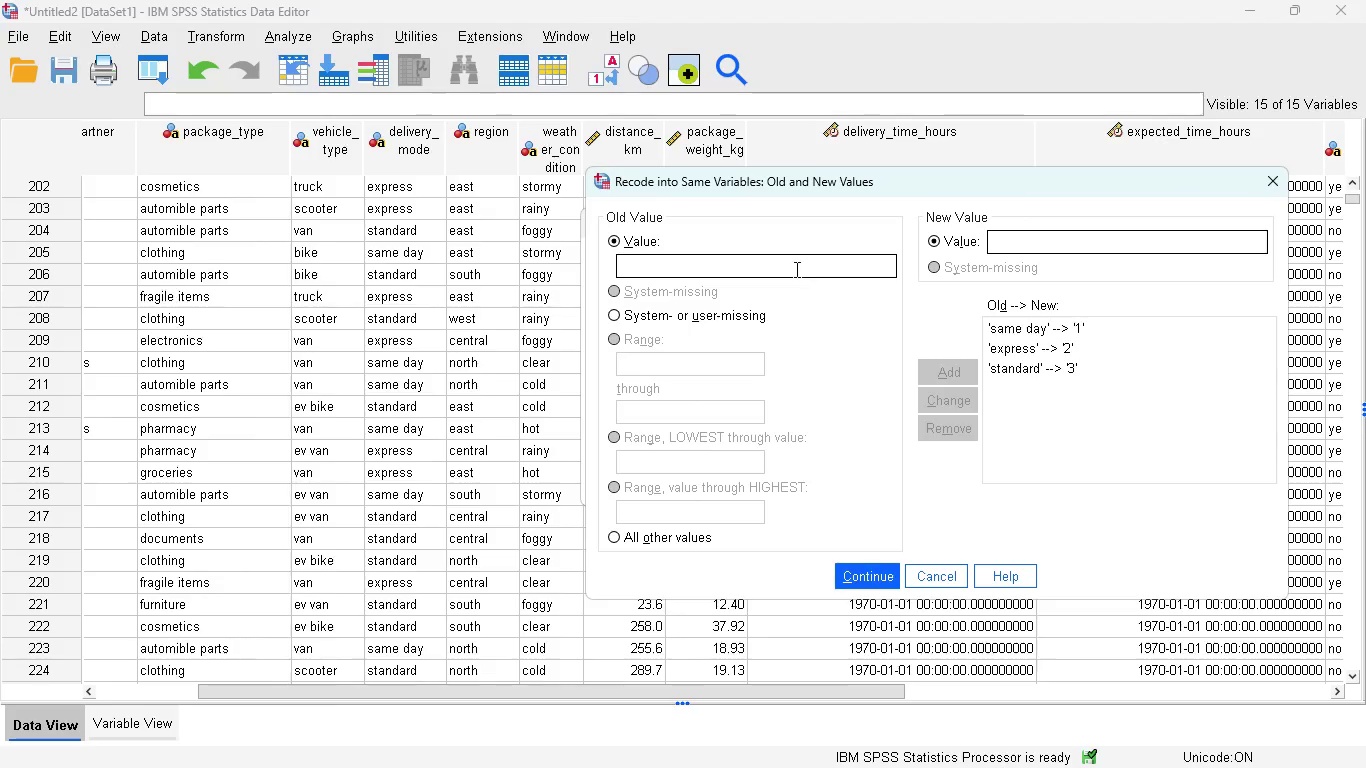 
left_click([790, 267])
 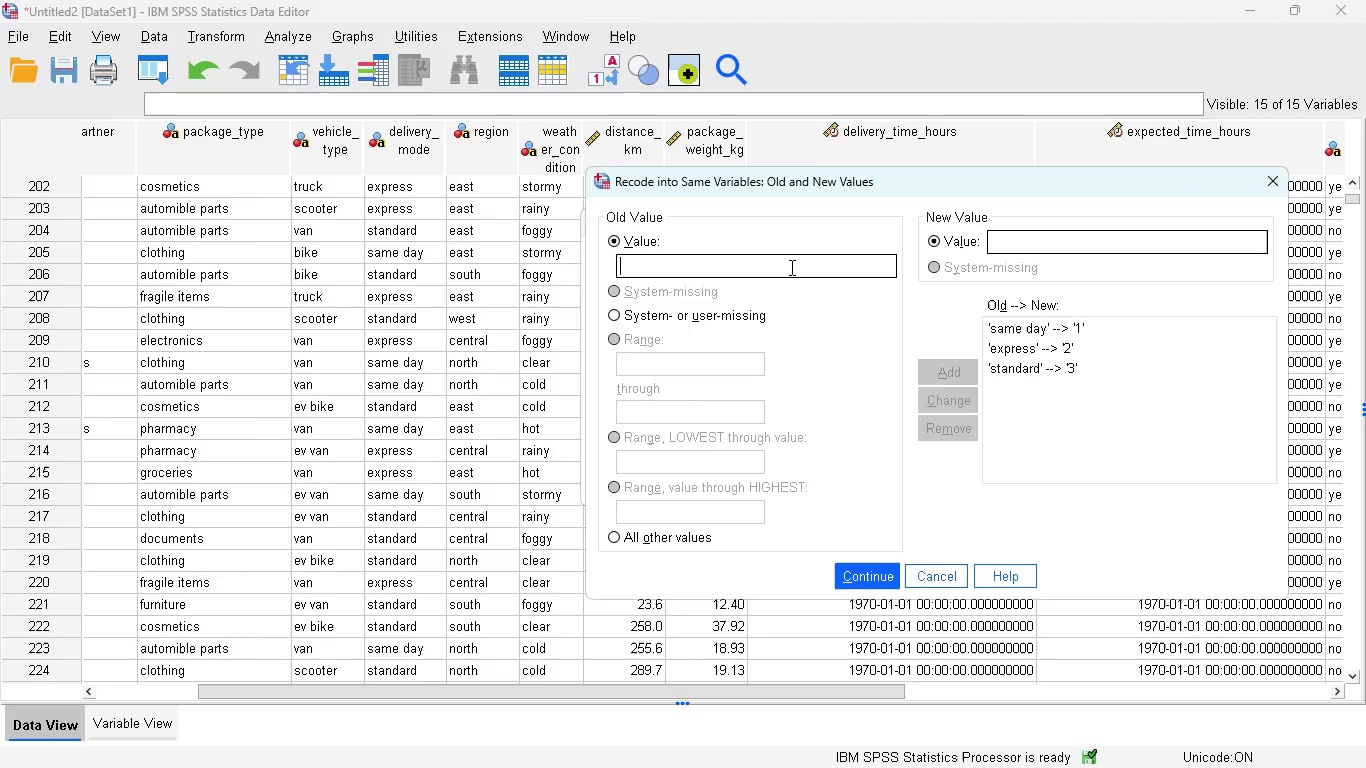 
key(4)
 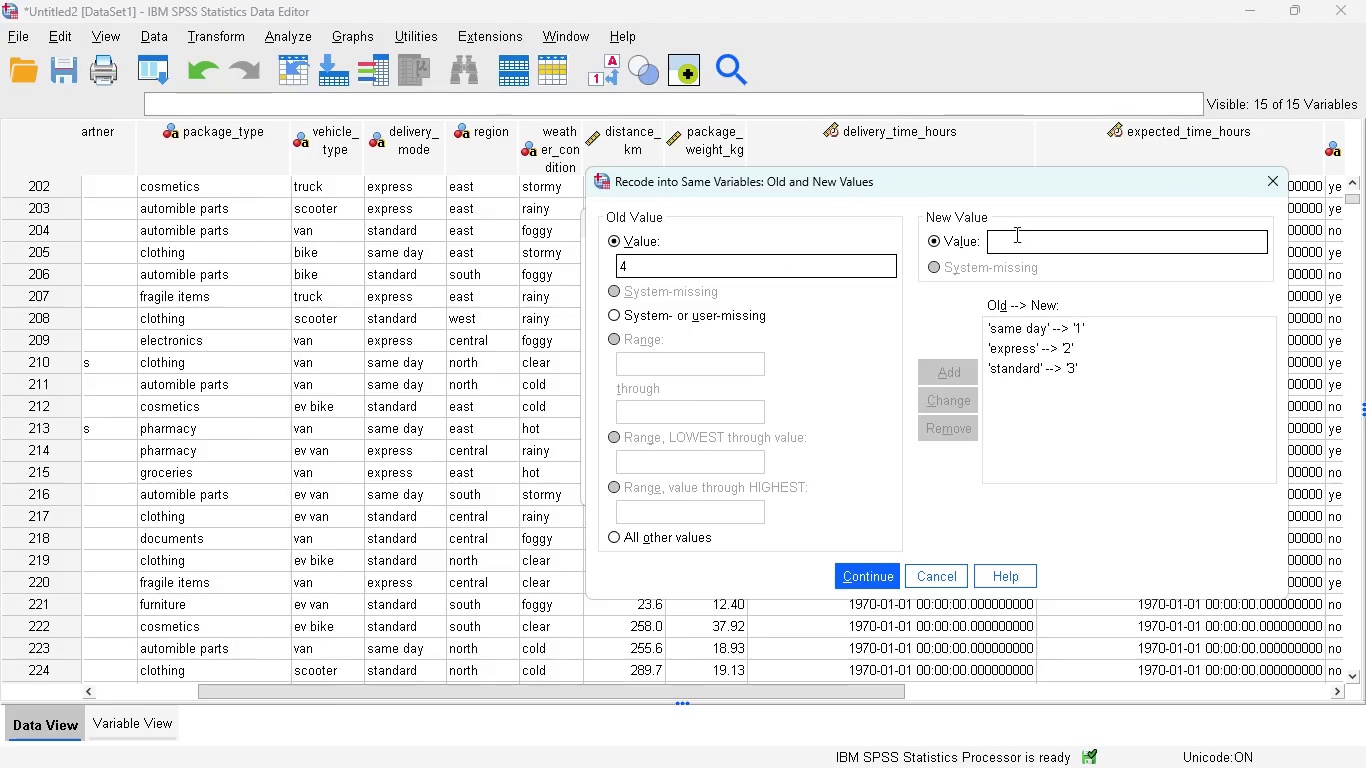 
left_click([1015, 234])
 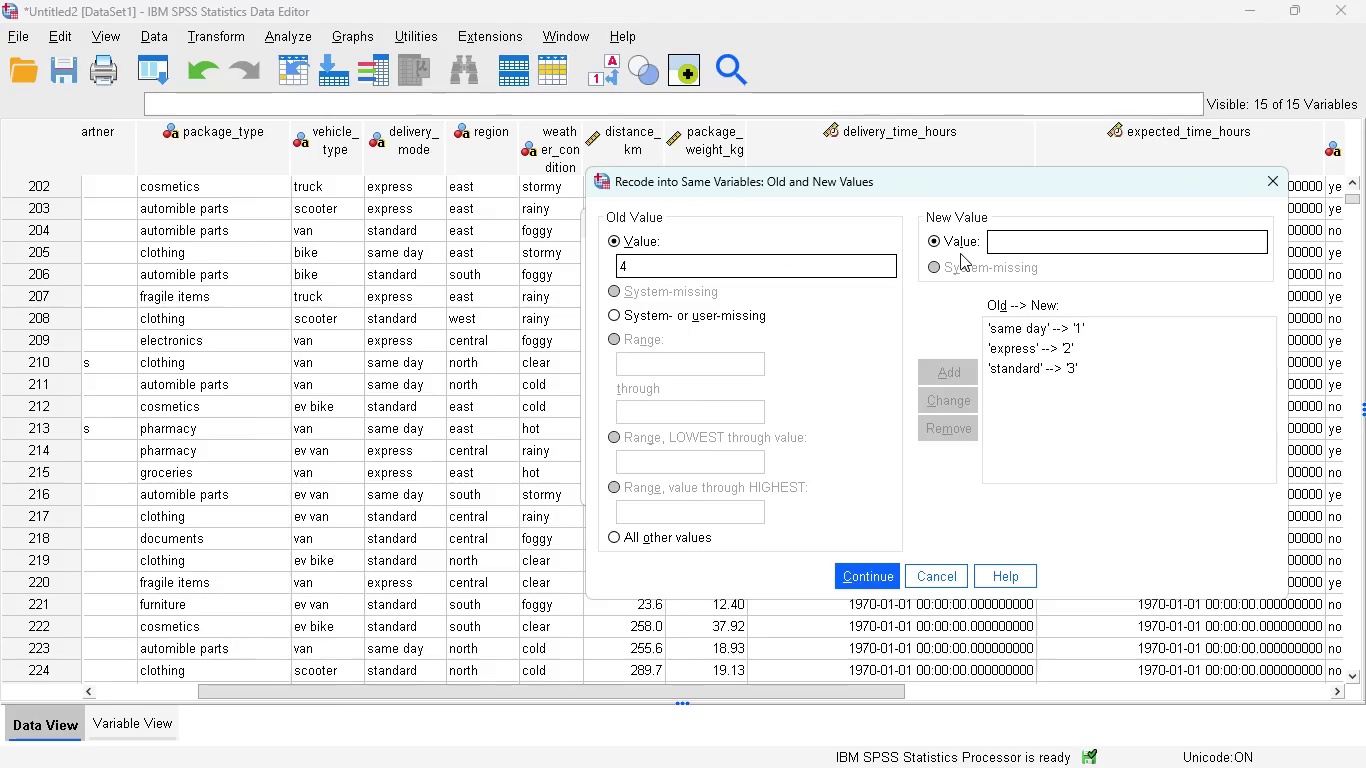 
type(two day)
 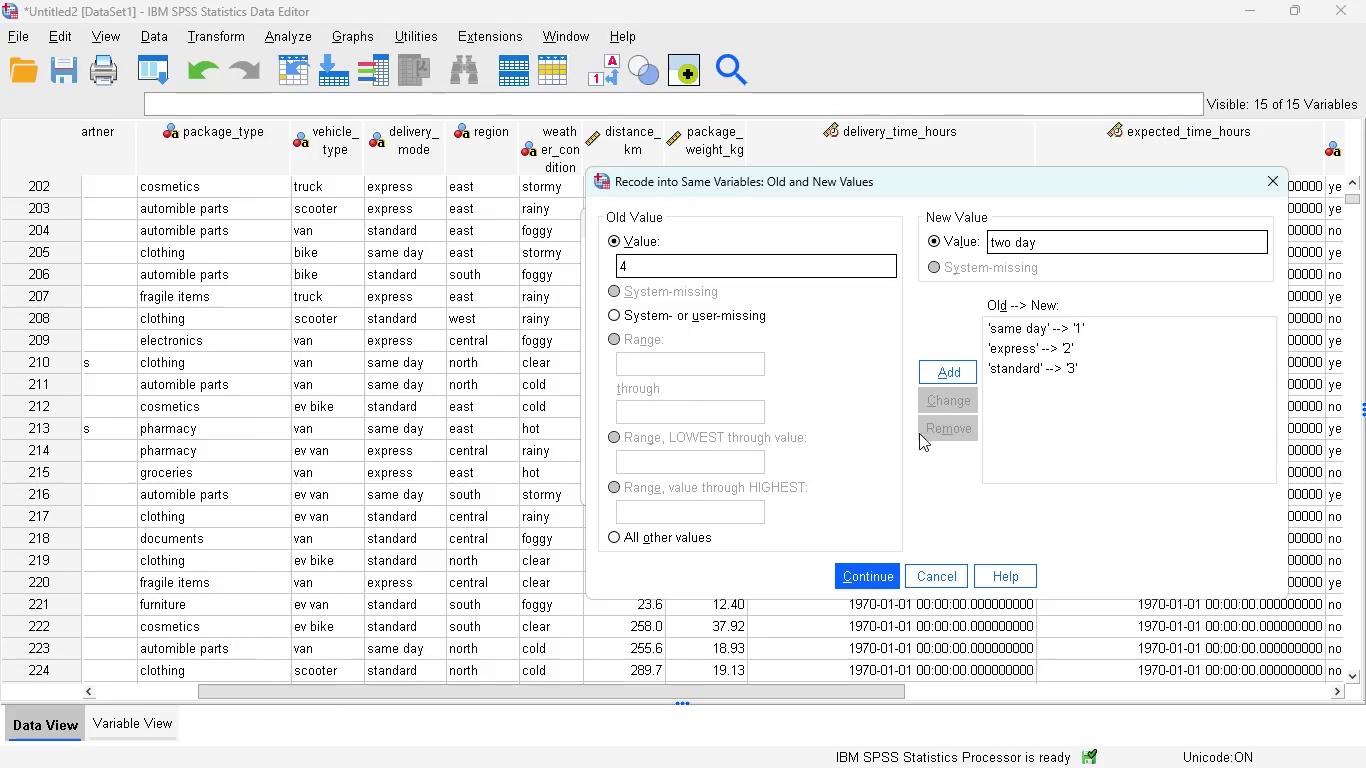 
left_click([948, 374])
 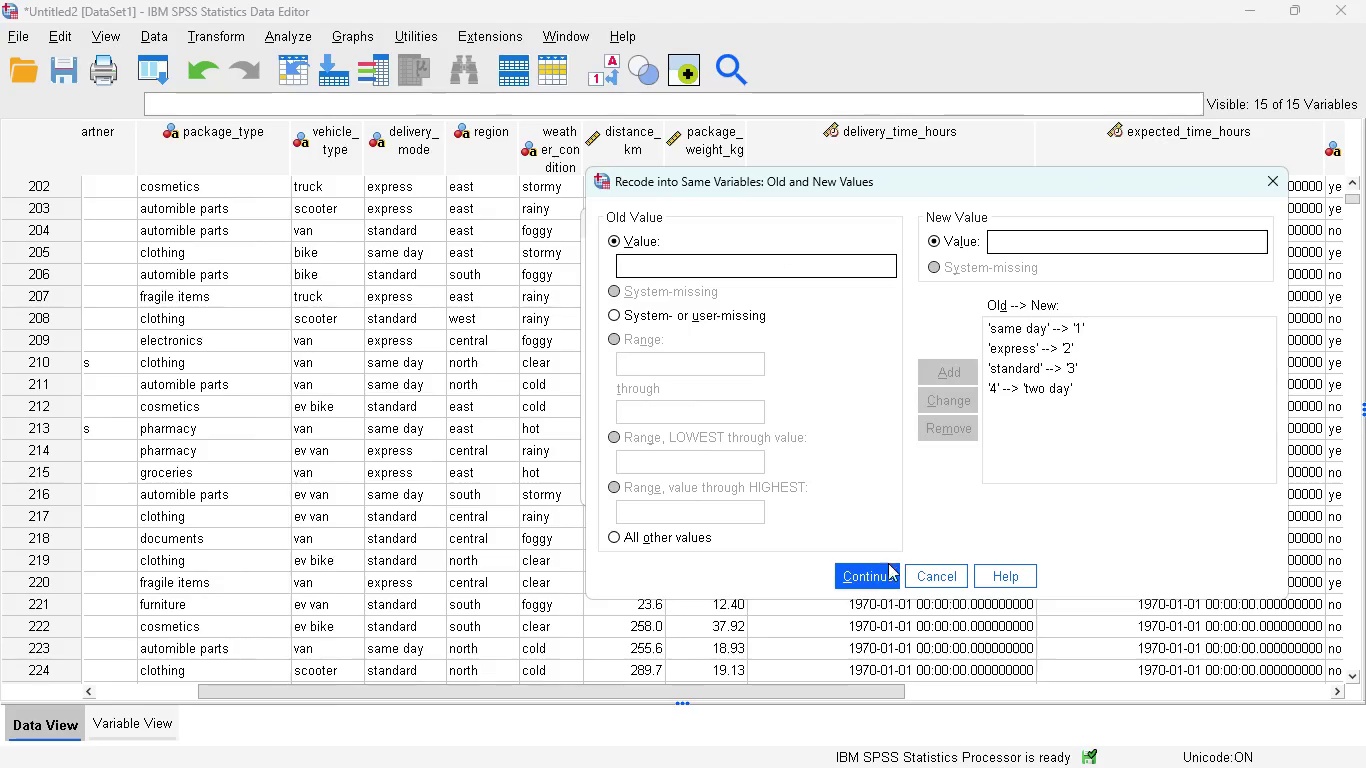 
left_click([884, 568])
 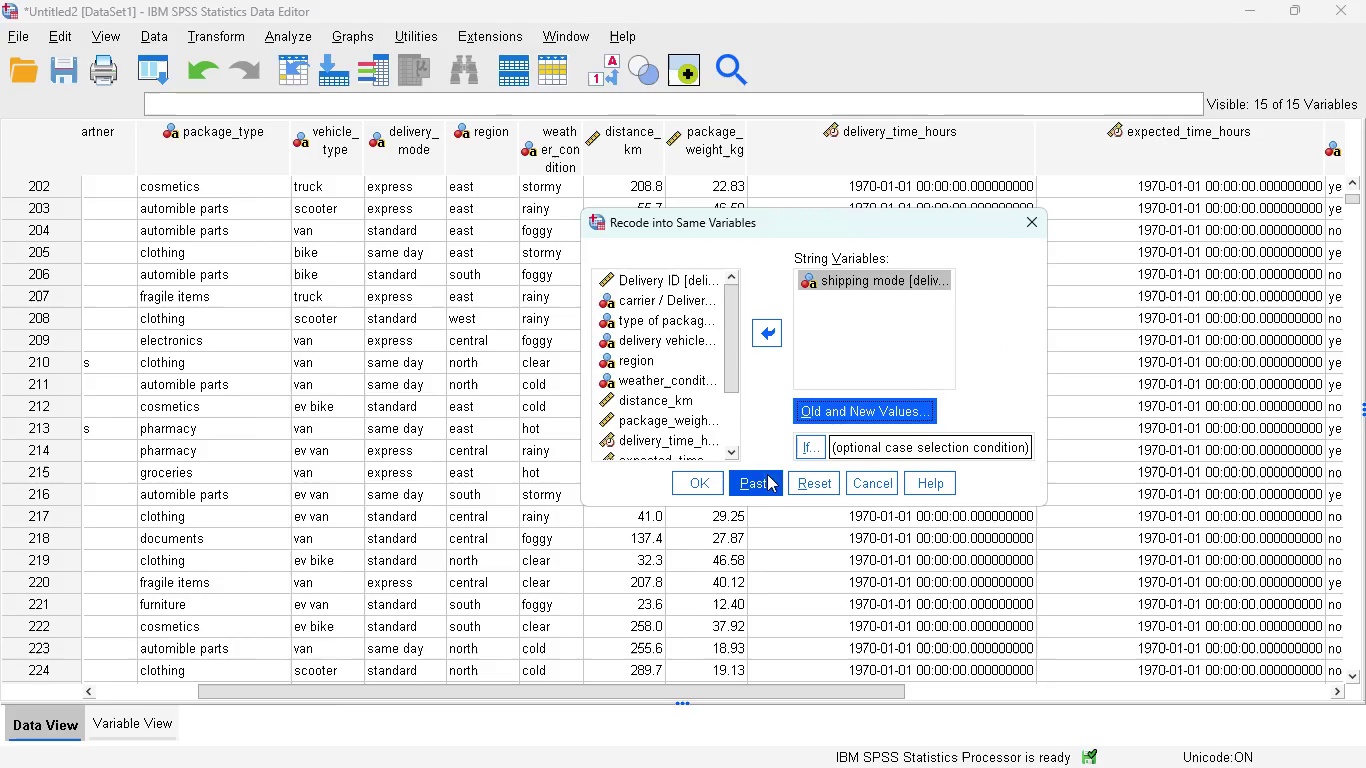 
left_click([749, 484])
 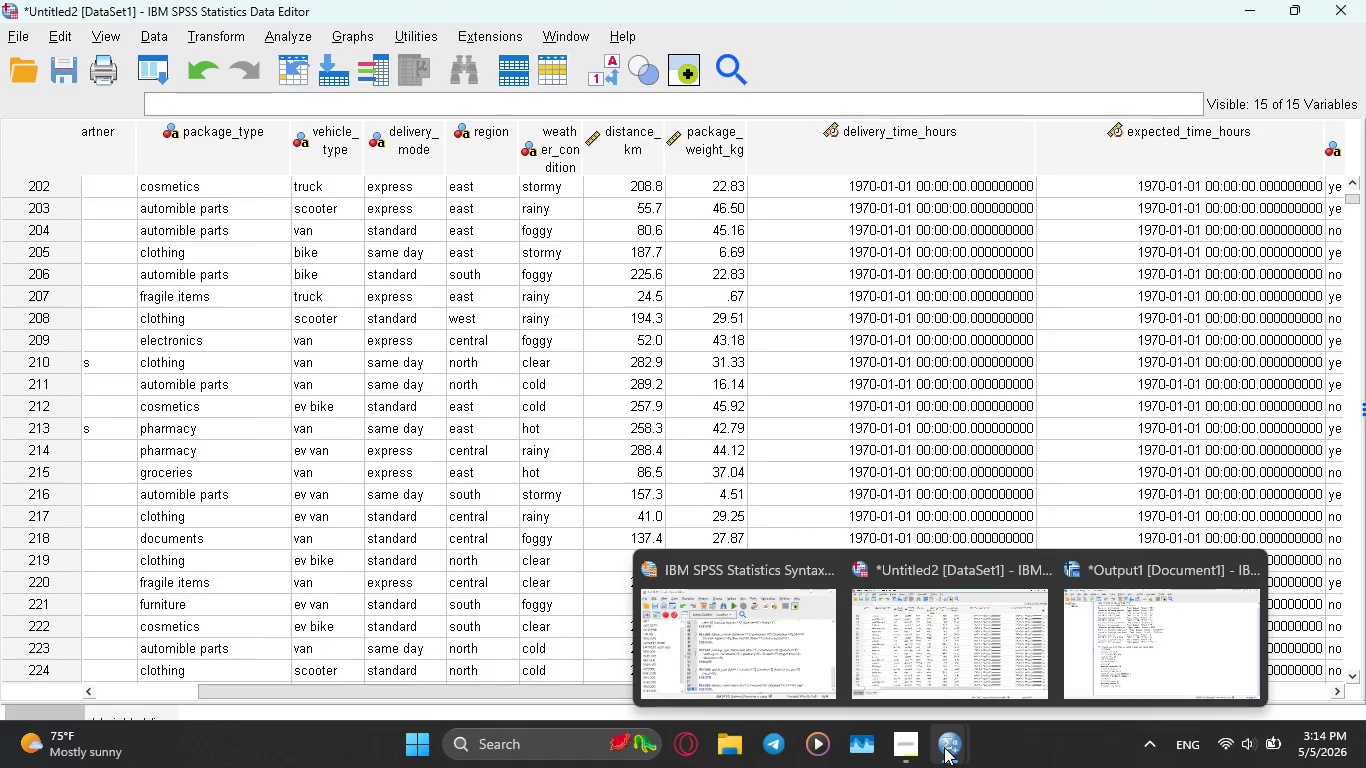 
left_click([789, 642])
 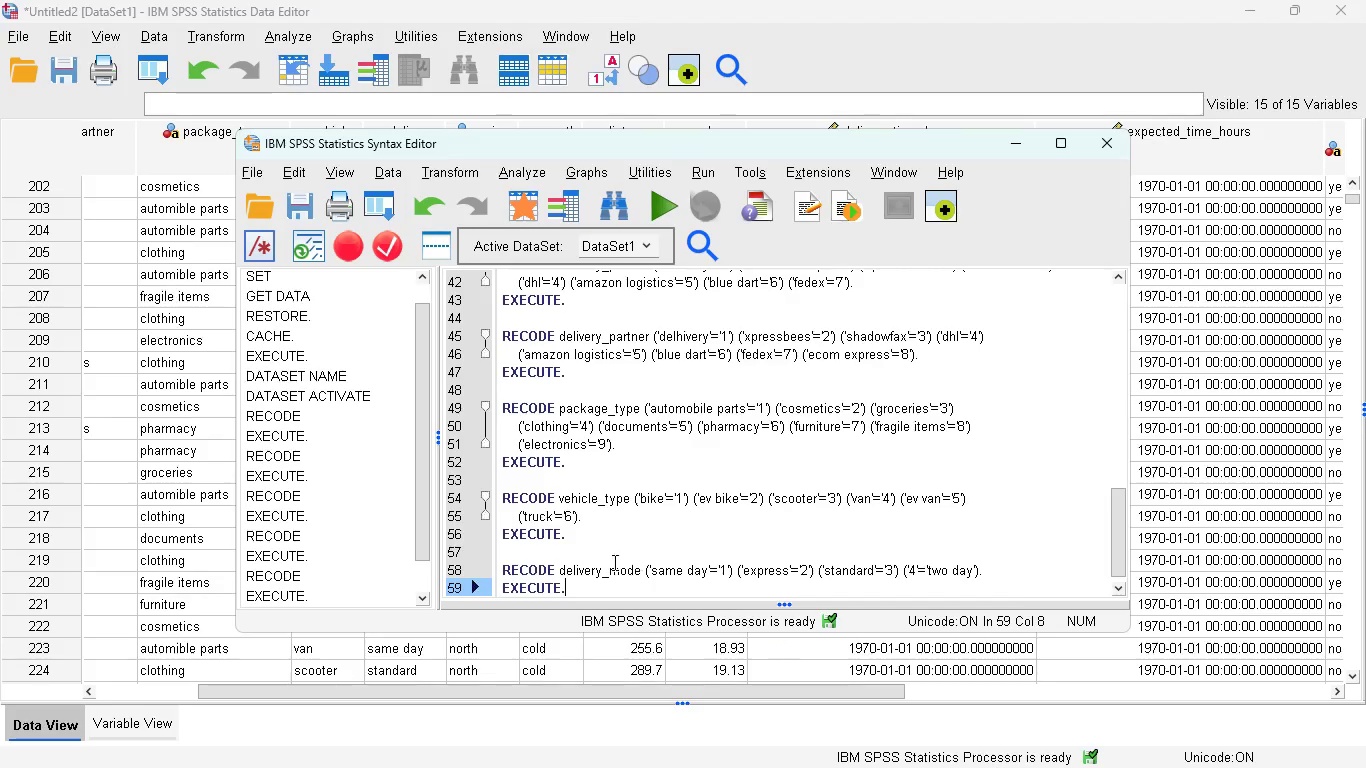 
scroll: coordinate [594, 569], scroll_direction: down, amount: 2.0
 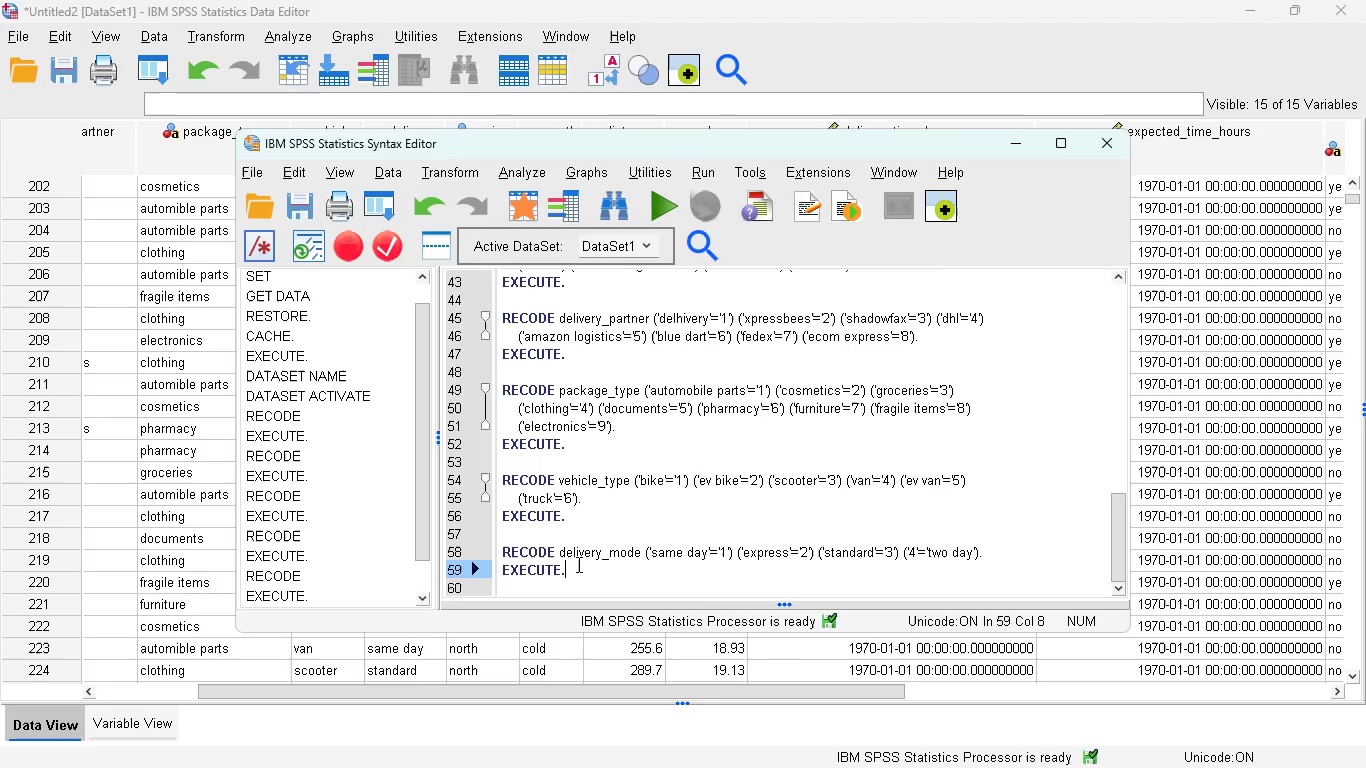 
left_click_drag(start_coordinate=[567, 561], to_coordinate=[502, 540])
 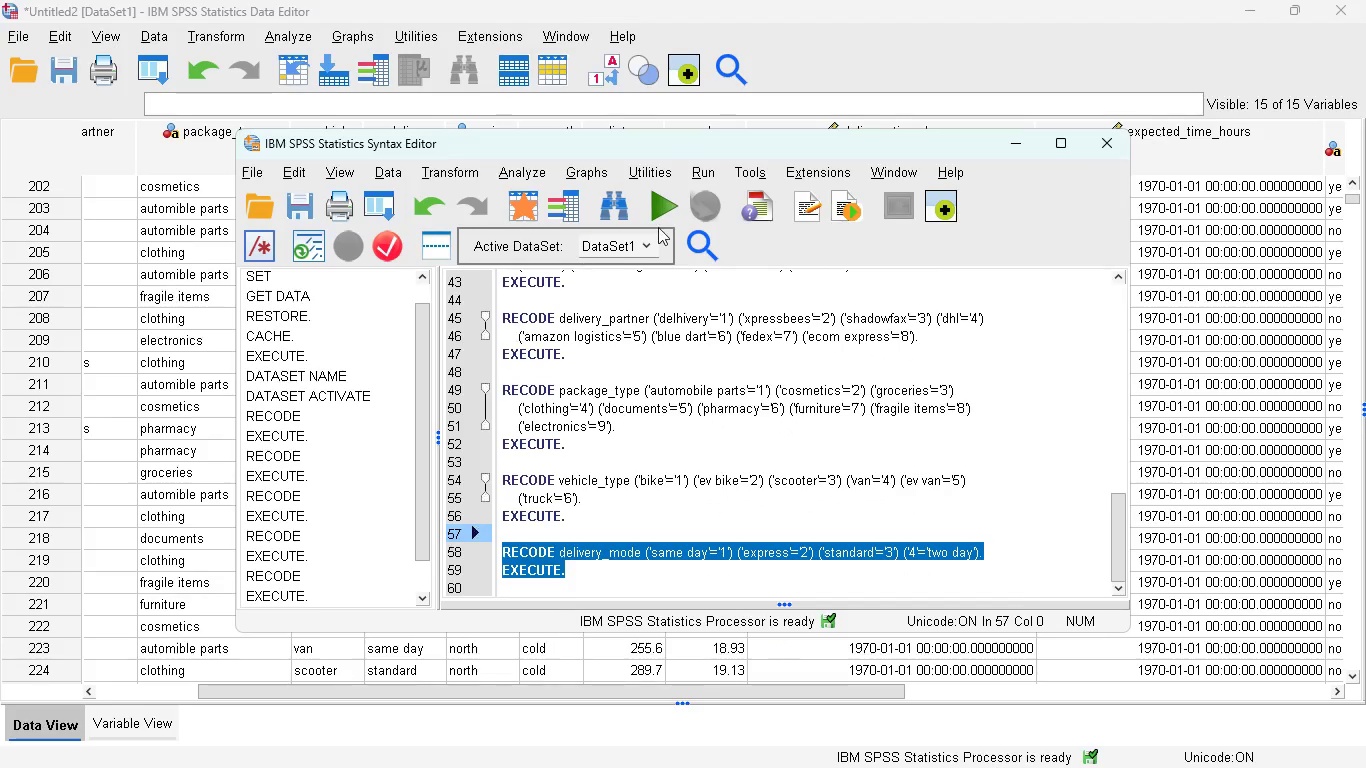 
left_click([654, 209])
 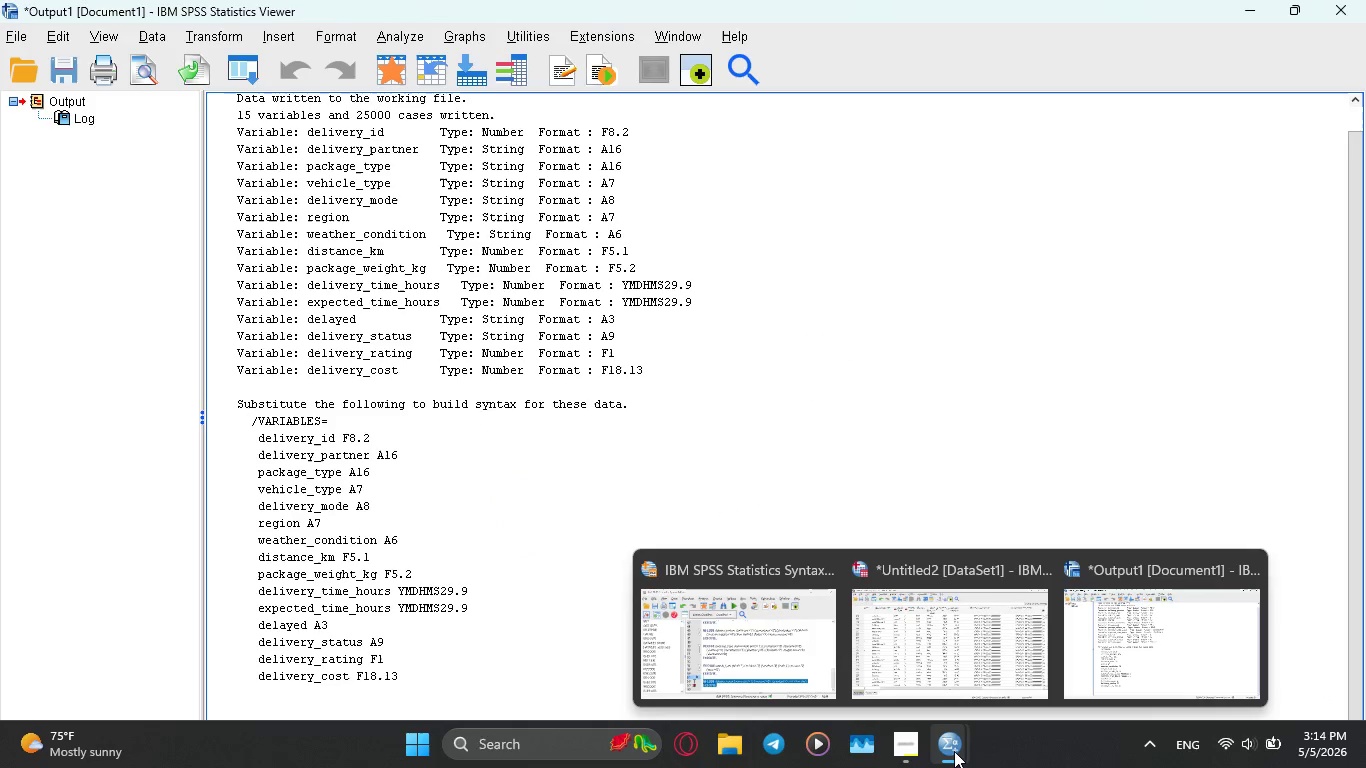 
left_click([939, 658])
 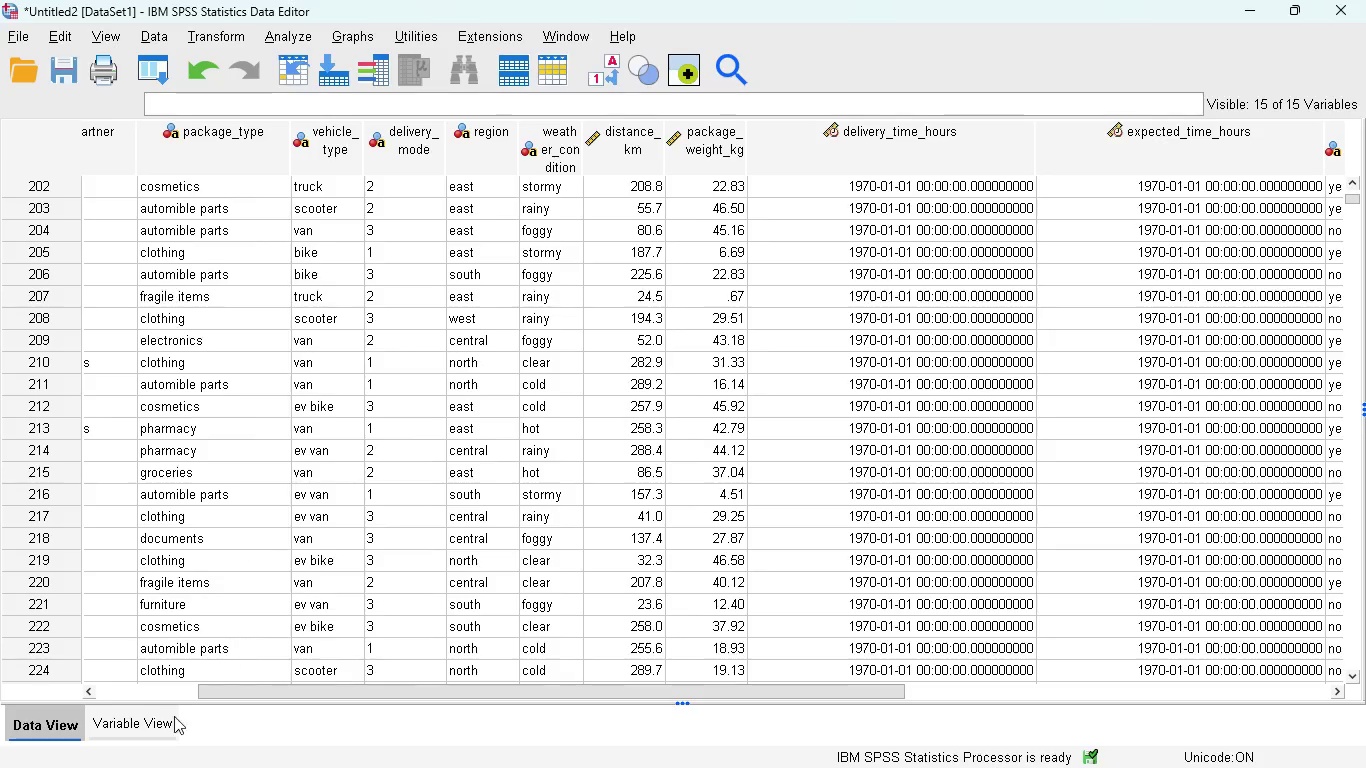 
left_click([121, 730])
 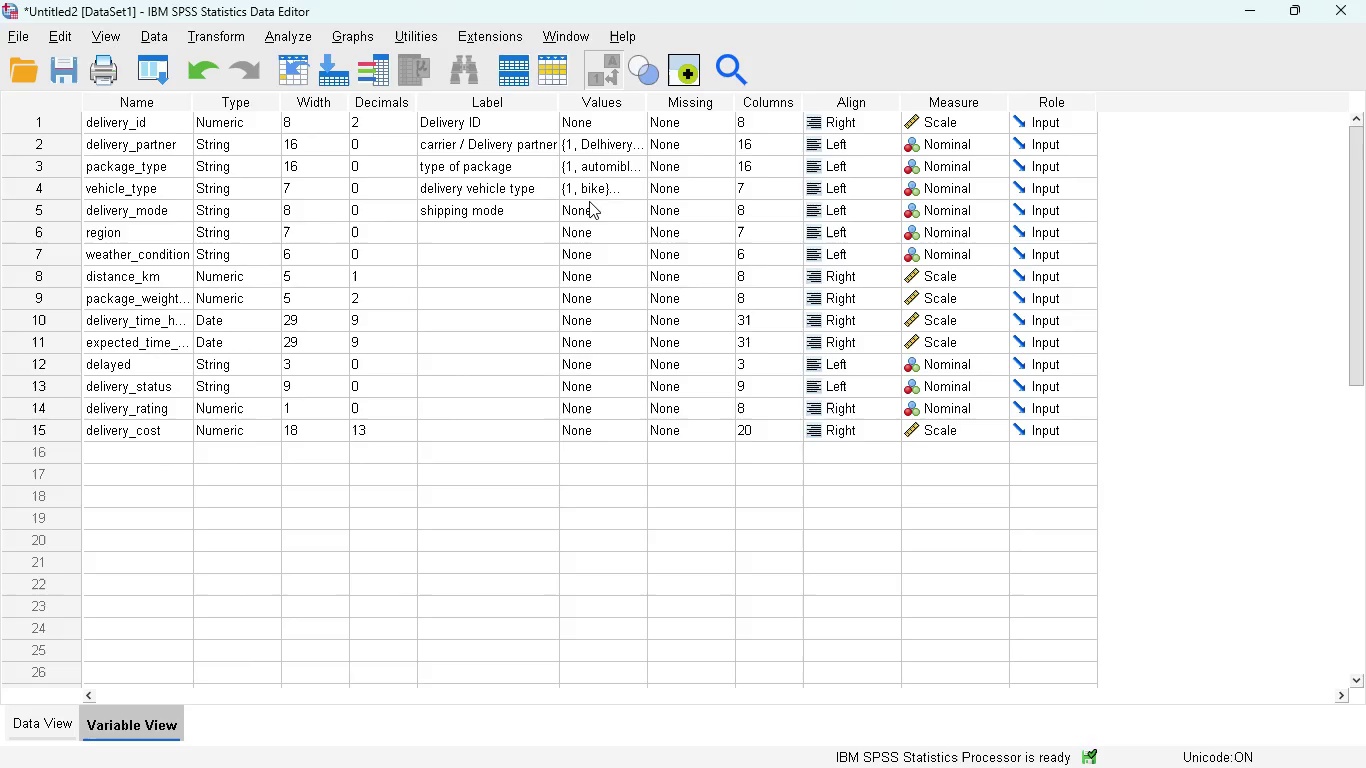 
left_click([606, 204])
 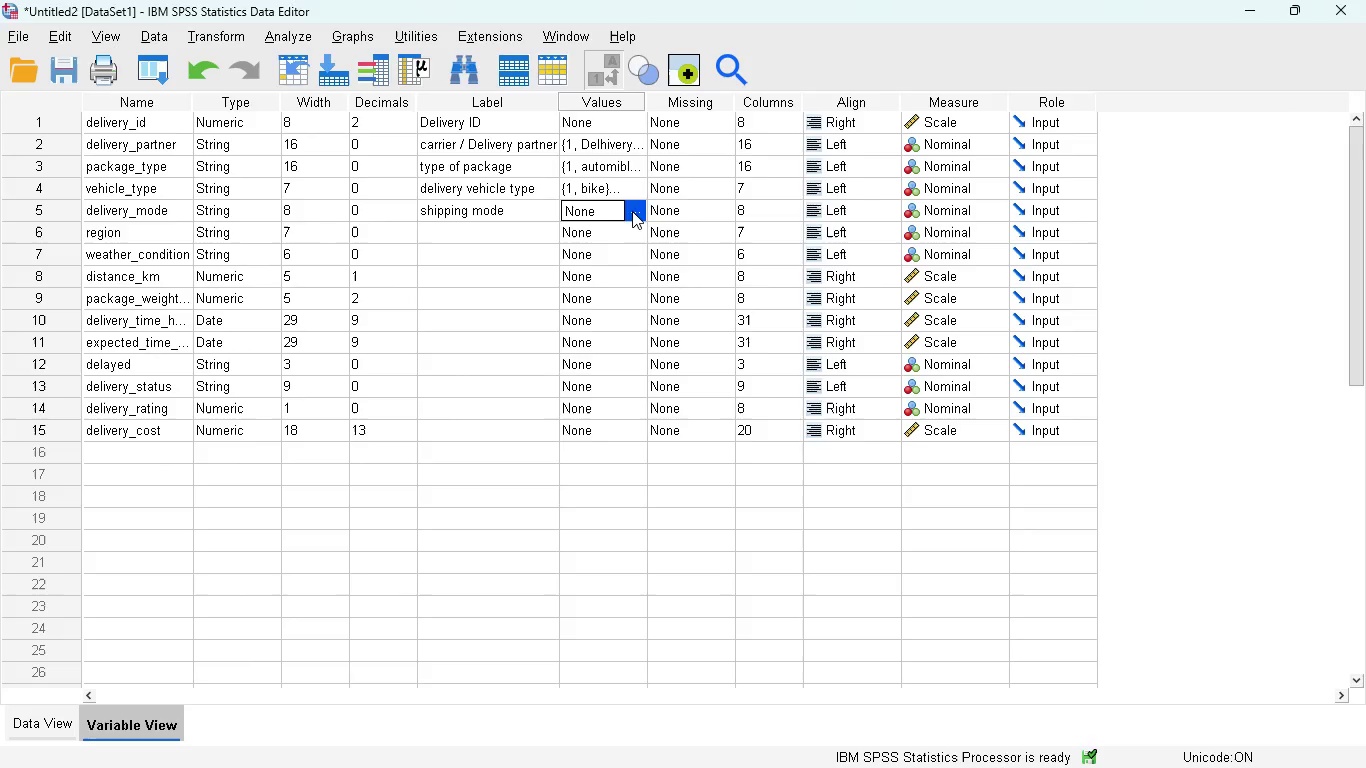 
left_click([632, 211])
 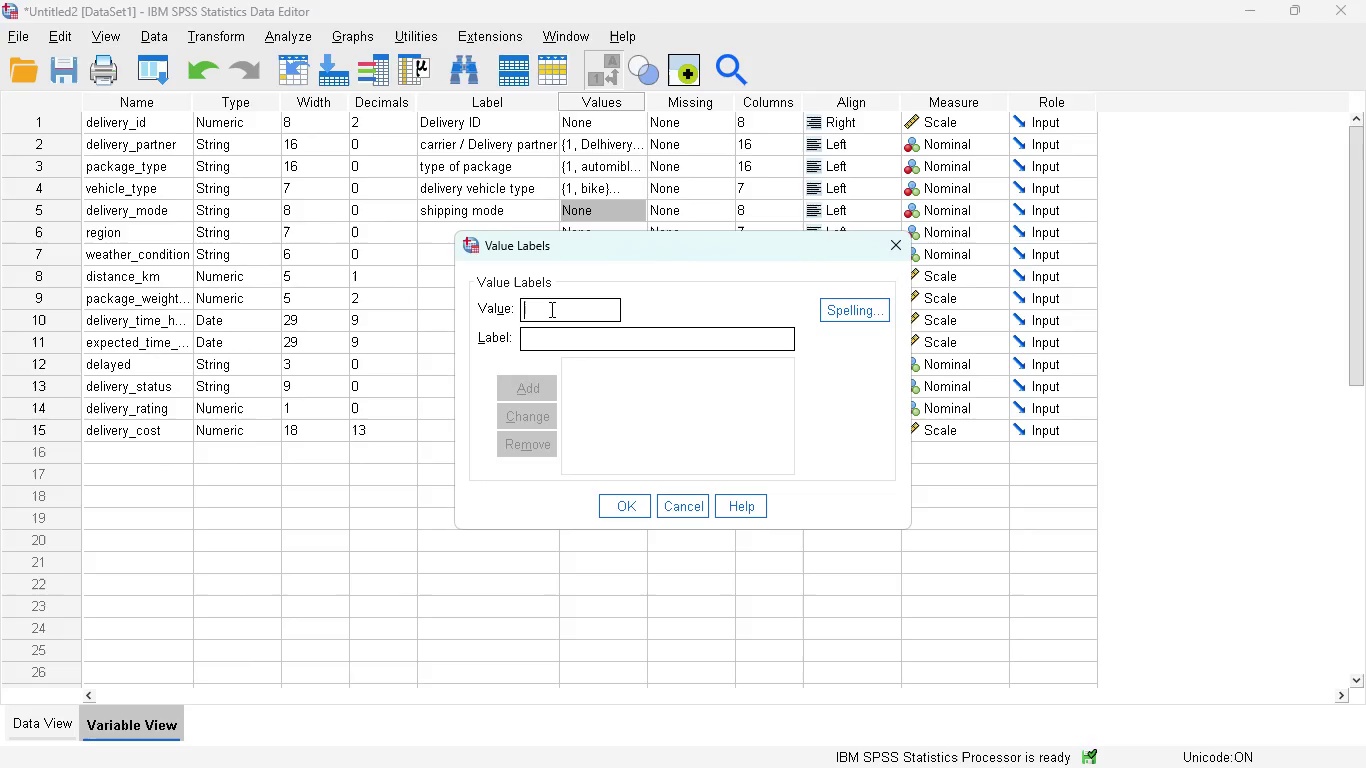 
key(1)
 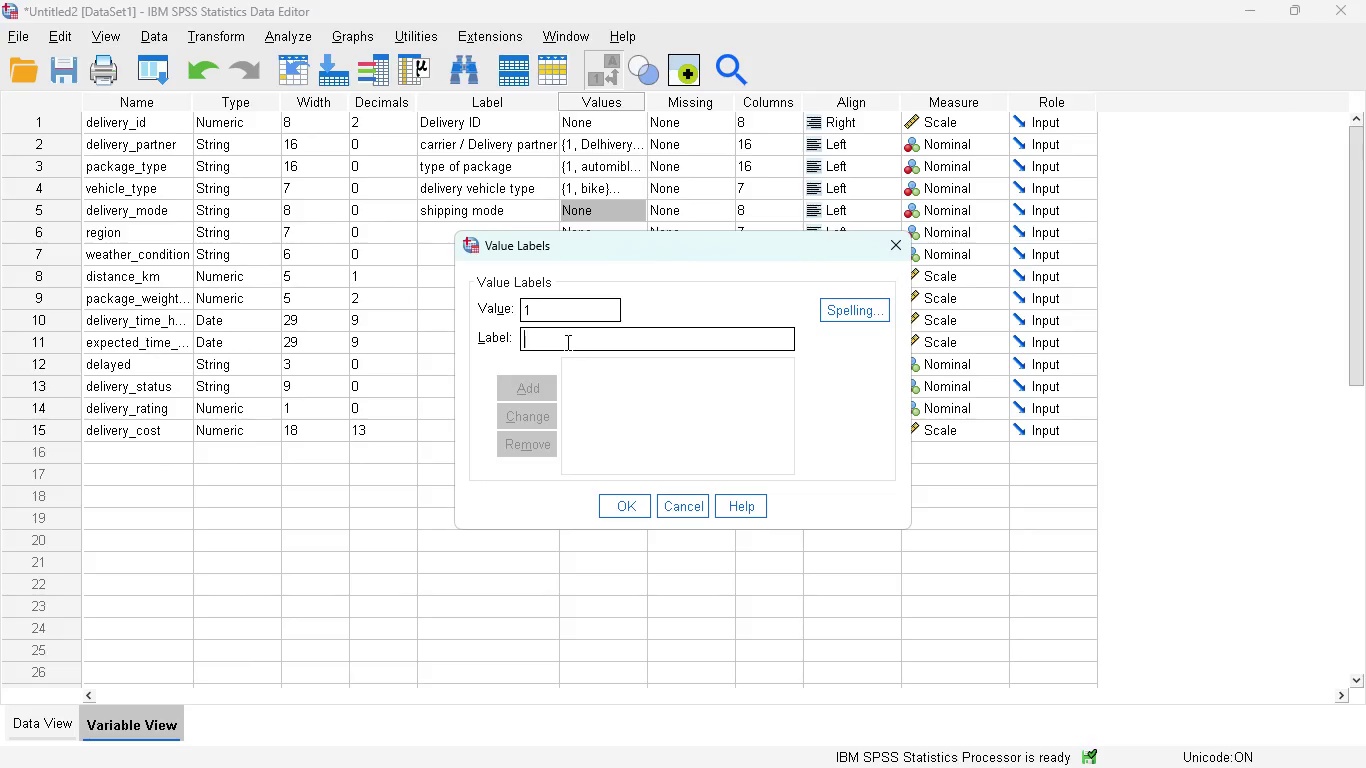 
left_click([566, 342])
 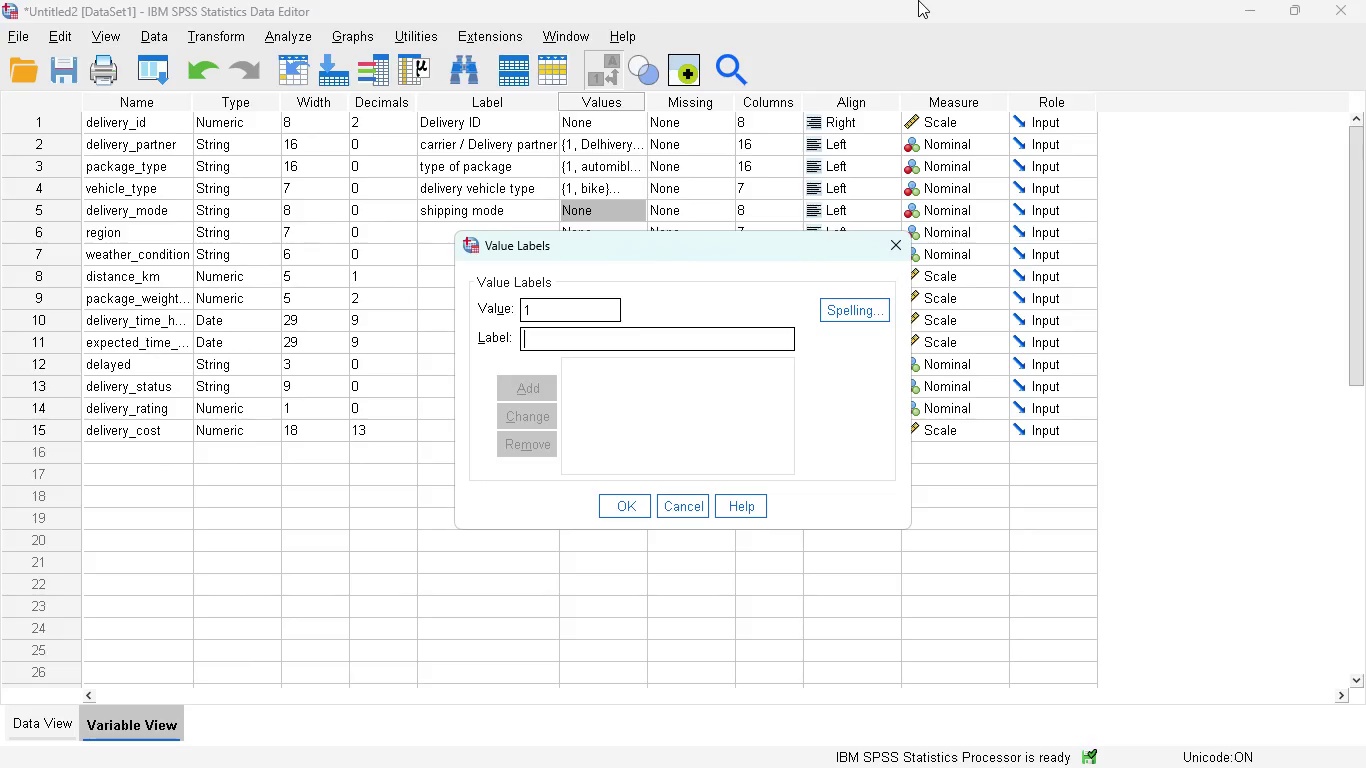 
type(smae Sa,)
key(Backspace)
type(me DAy)
key(Backspace)
key(Backspace)
key(Backspace)
type(ay)
key(Backspace)
key(Backspace)
type(Day)
 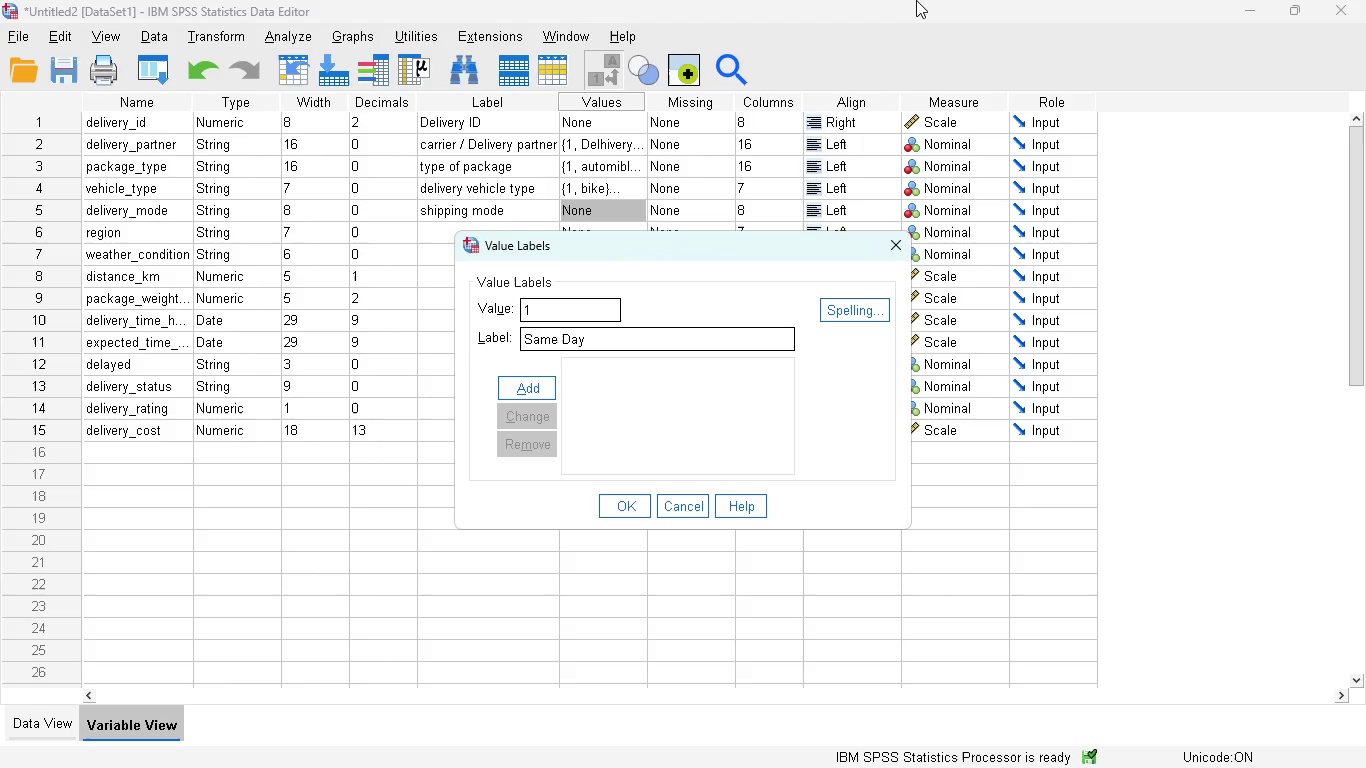 
left_click([538, 394])
 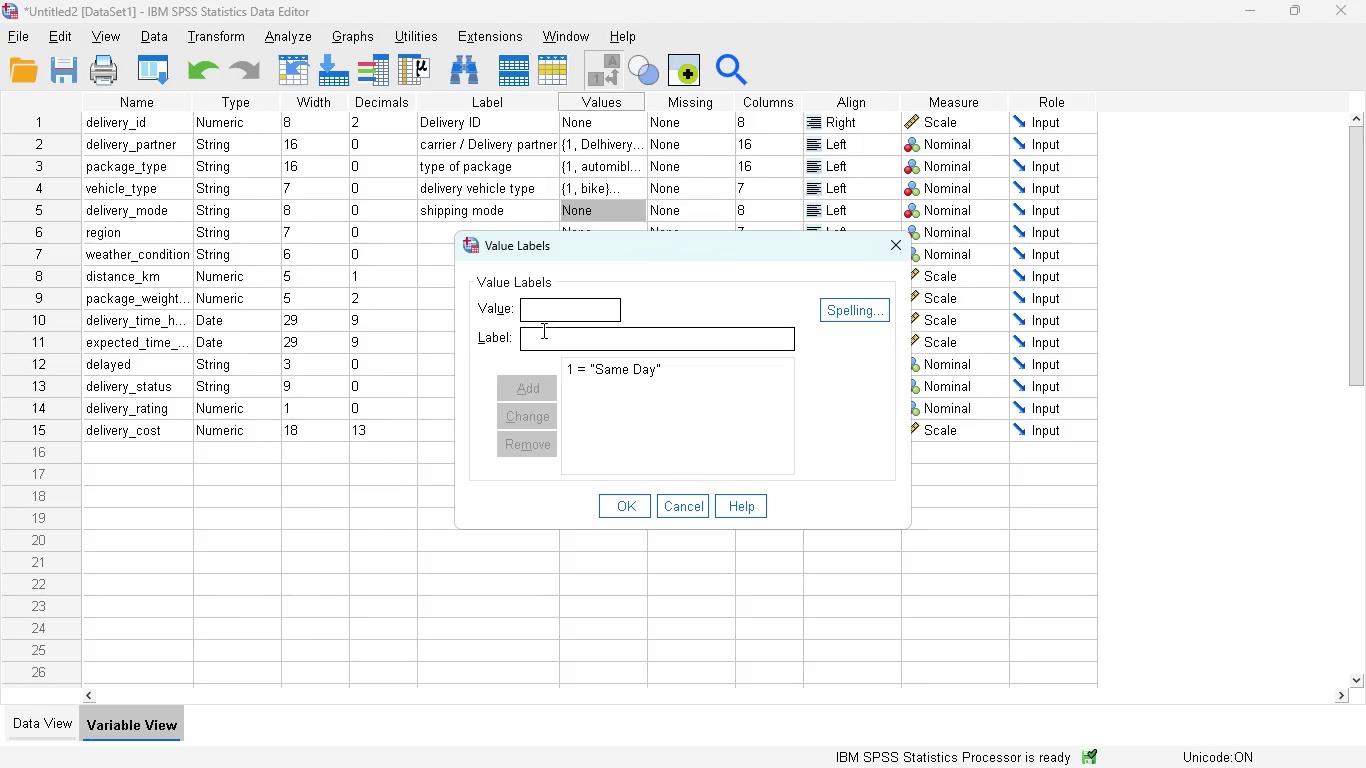 
type(2Ecc)
key(Backspace)
key(Backspace)
key(Backspace)
 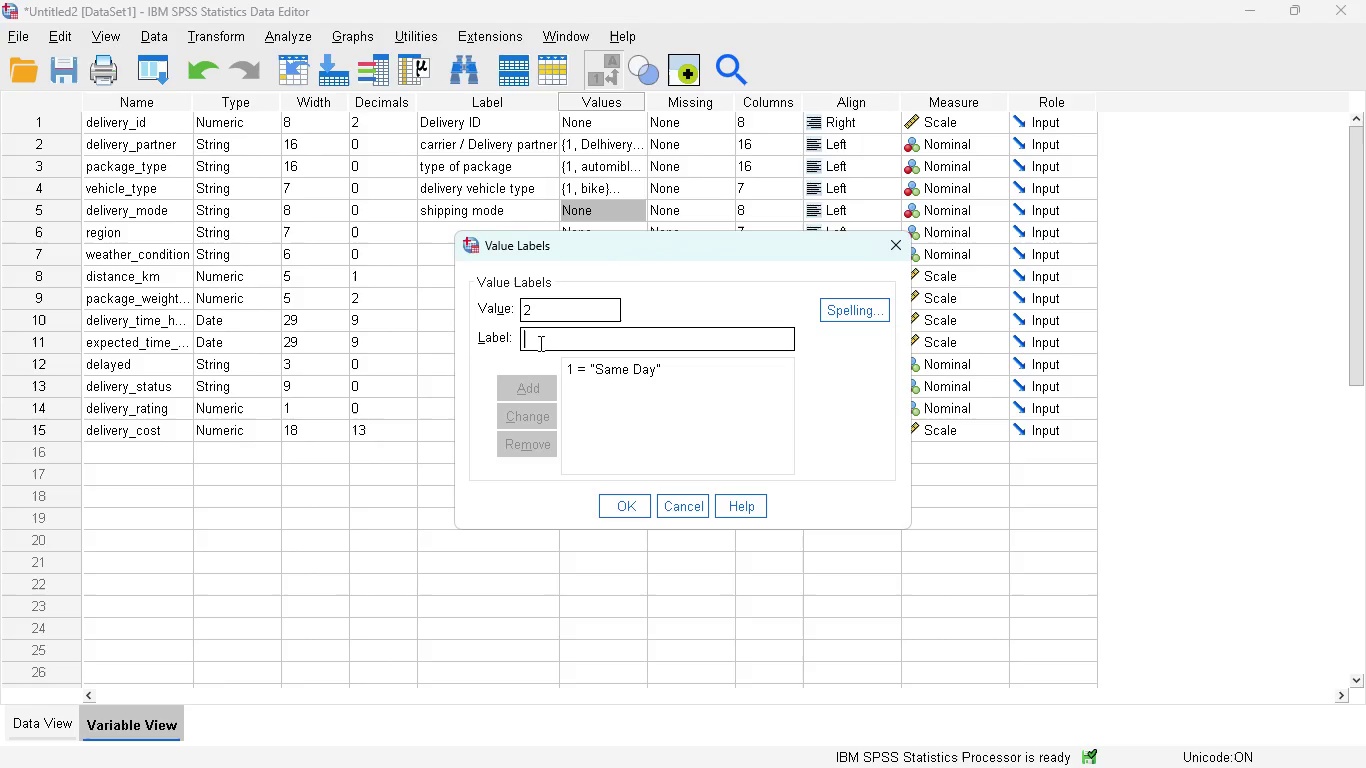 
 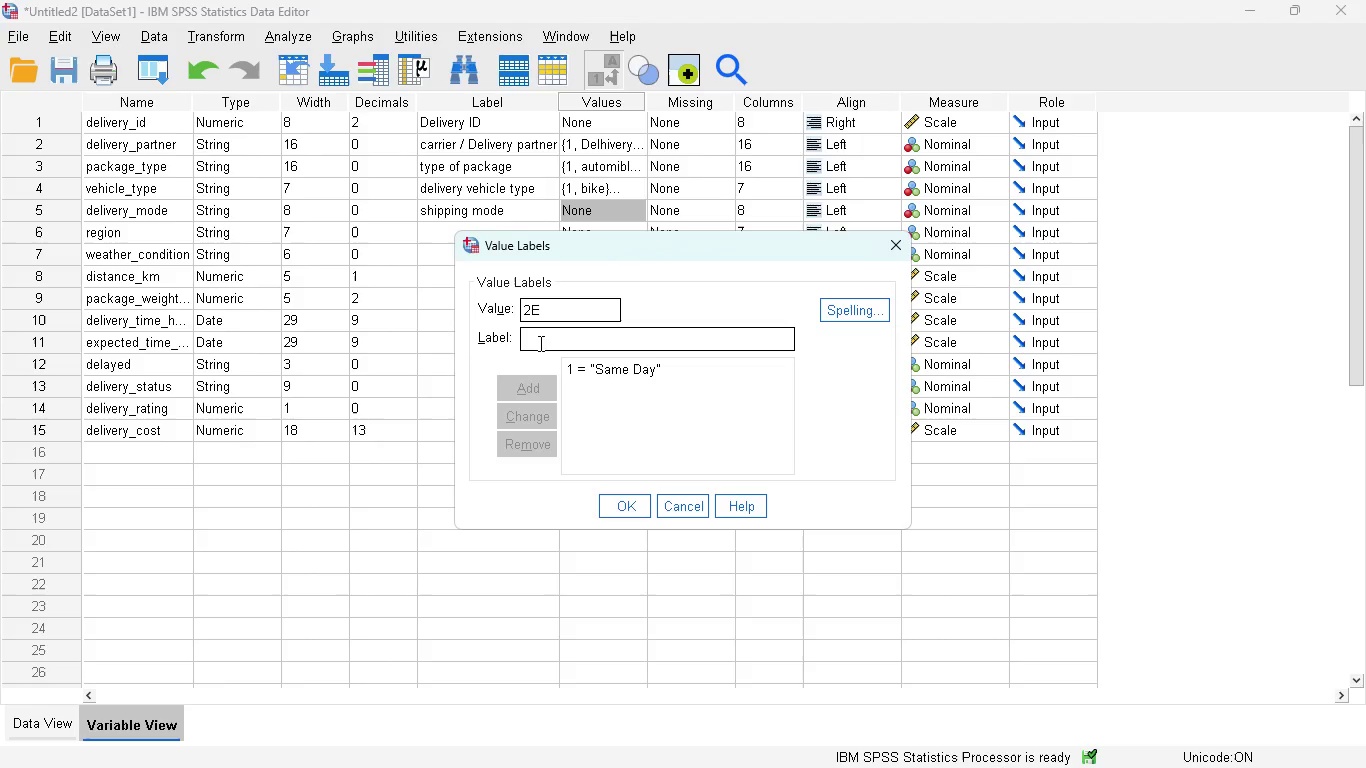 
left_click([539, 343])
 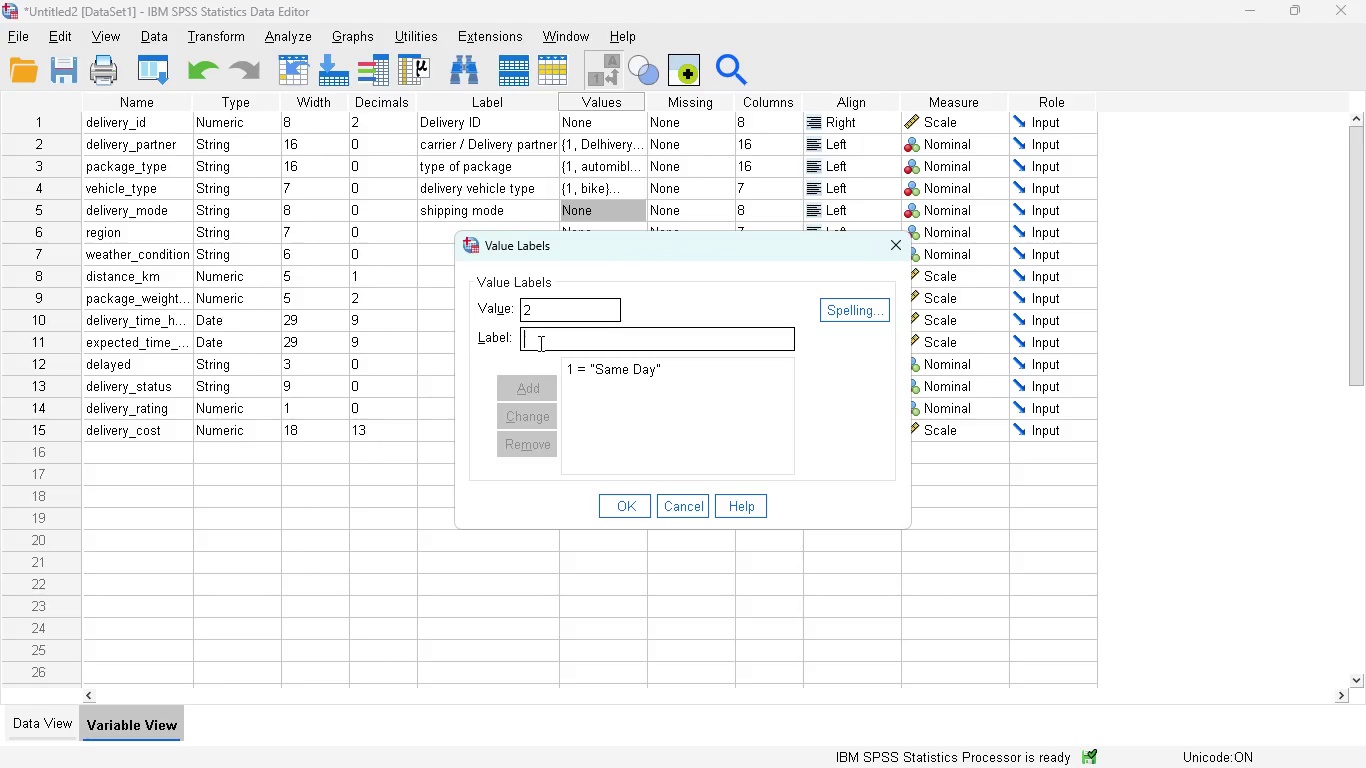 
type(Express)
 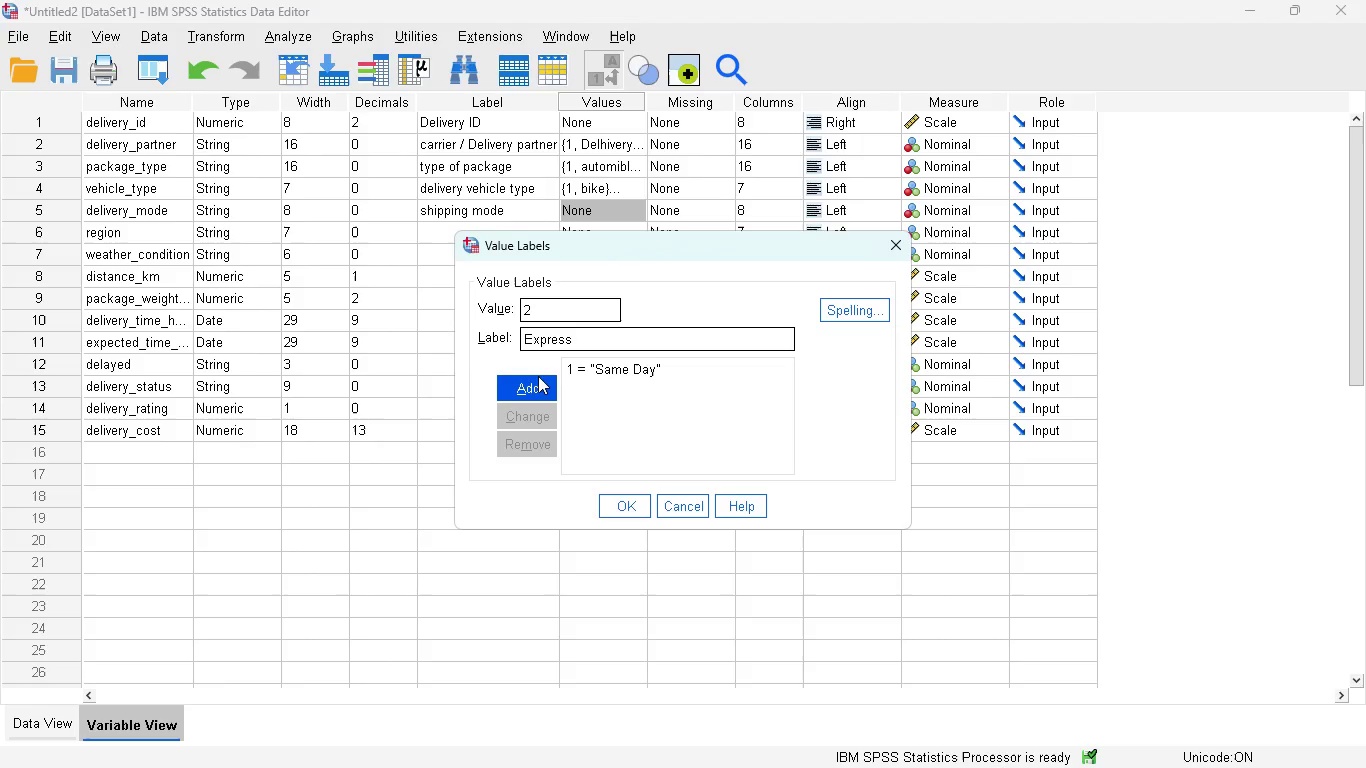 
left_click([538, 378])
 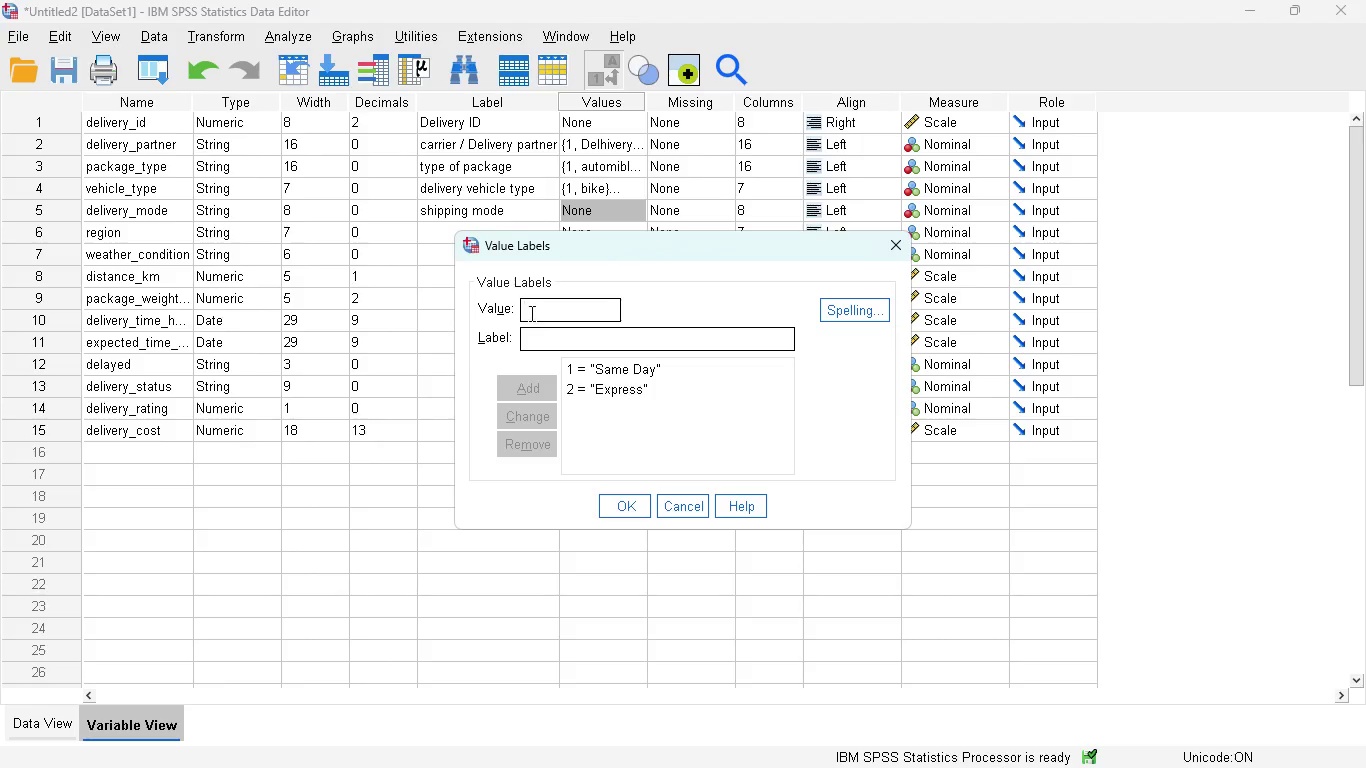 
left_click([530, 310])
 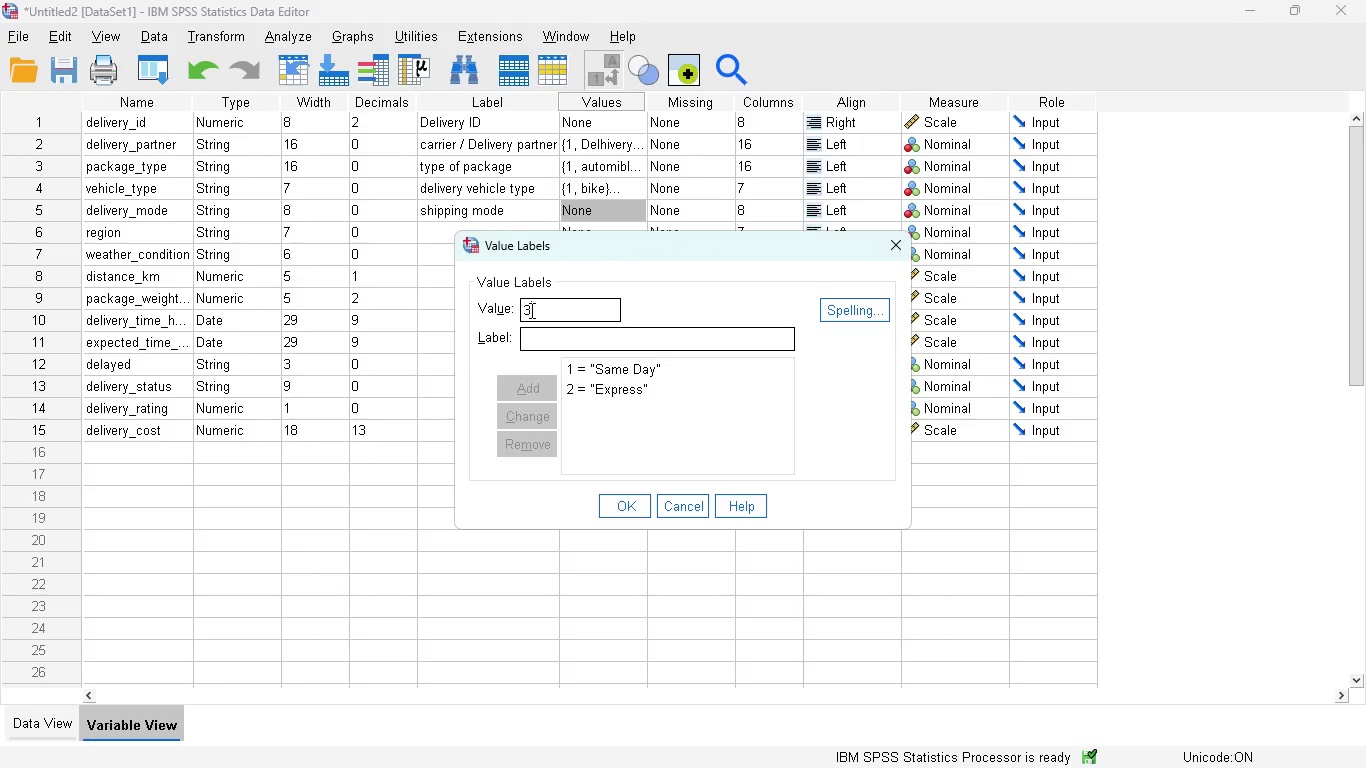 
key(3)
 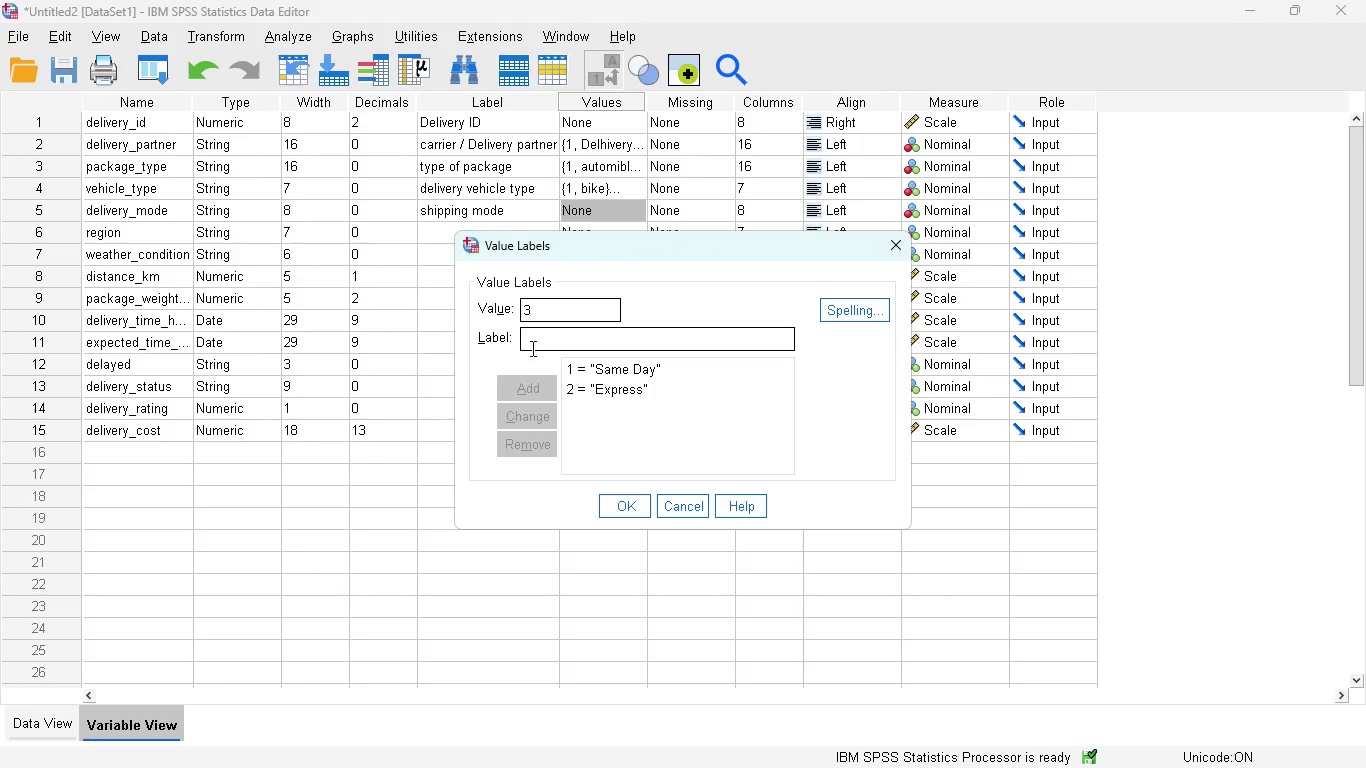 
left_click([531, 348])
 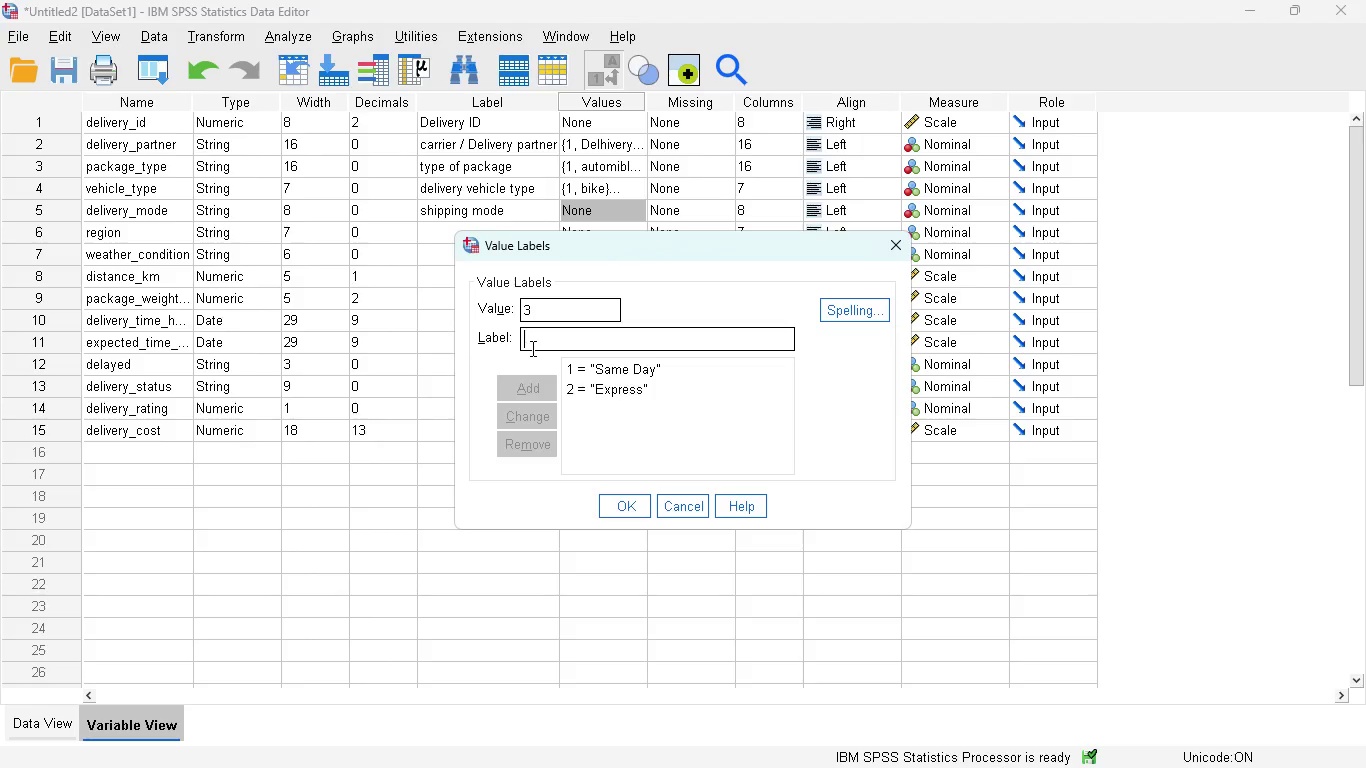 
type(Stana)
key(Backspace)
type(dard)
 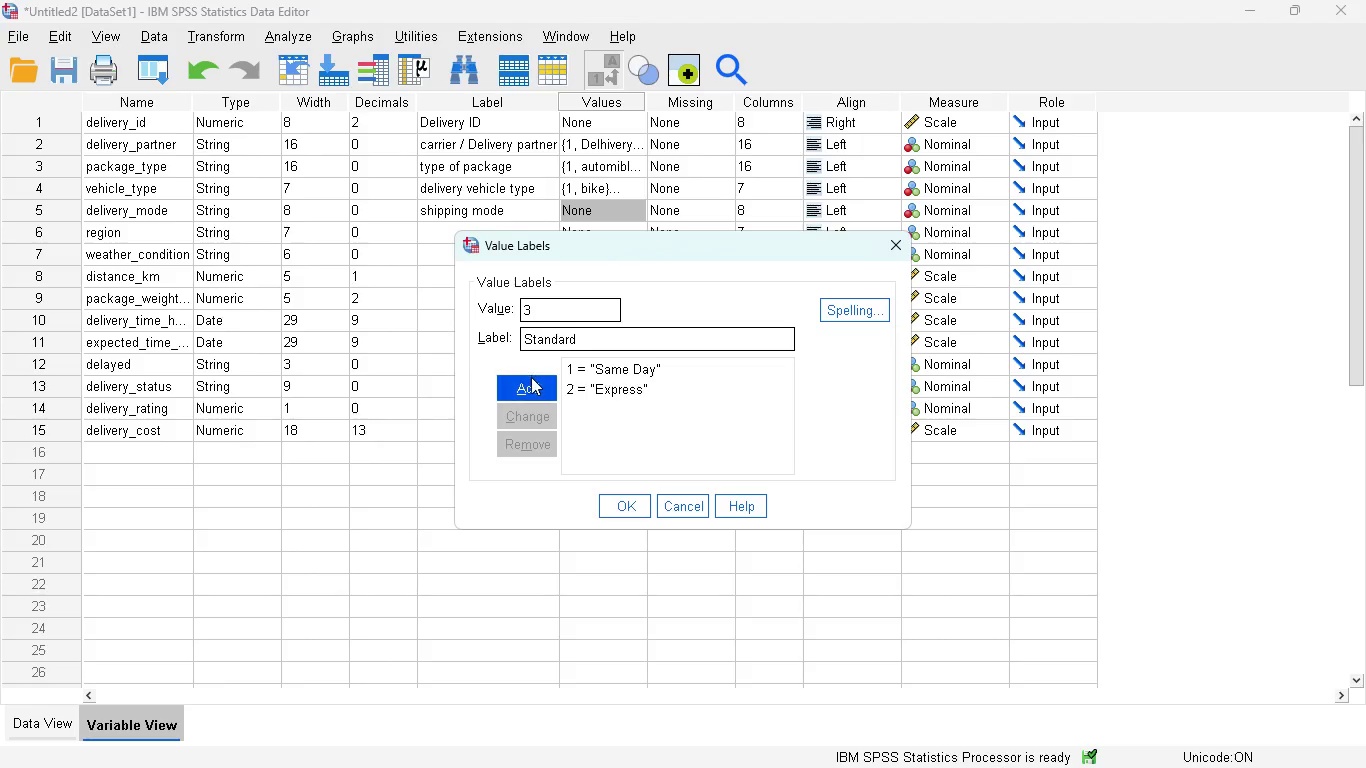 
left_click([531, 377])
 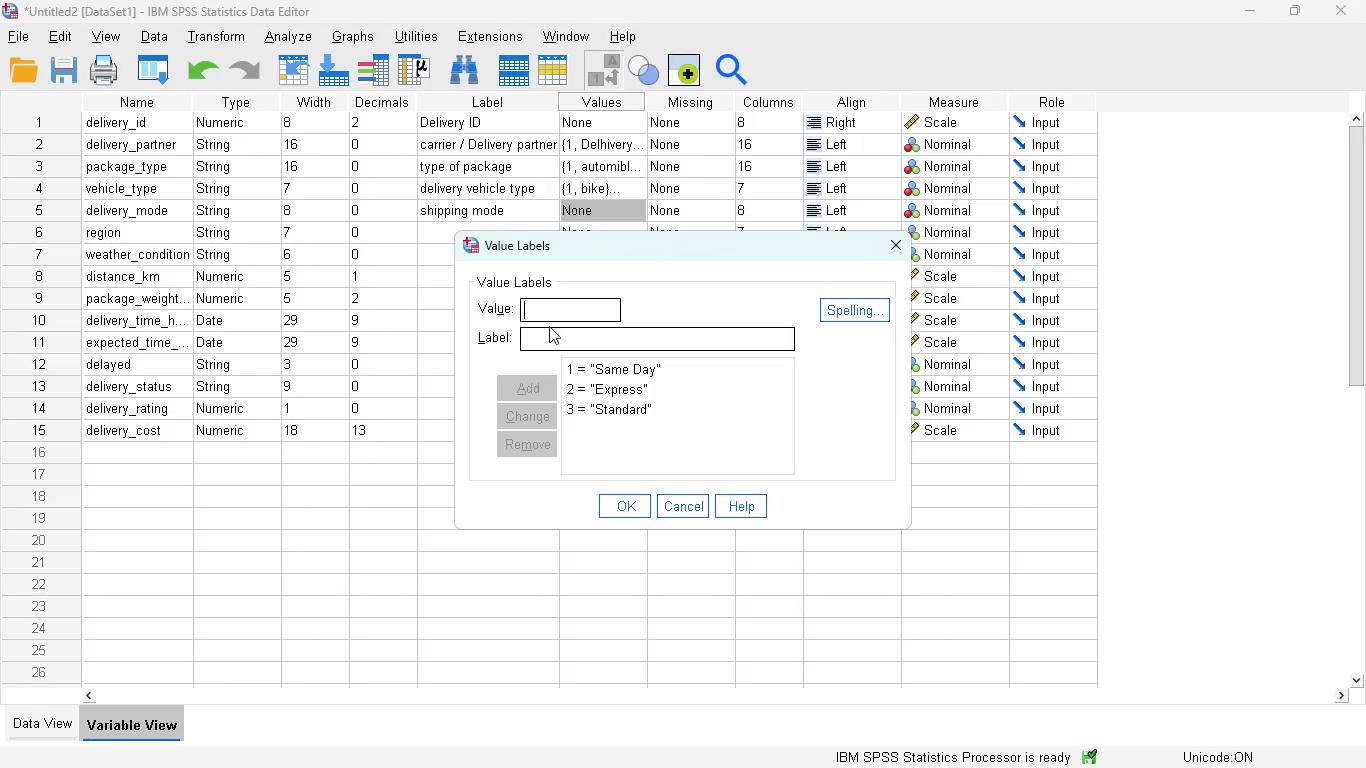 
key(4)
 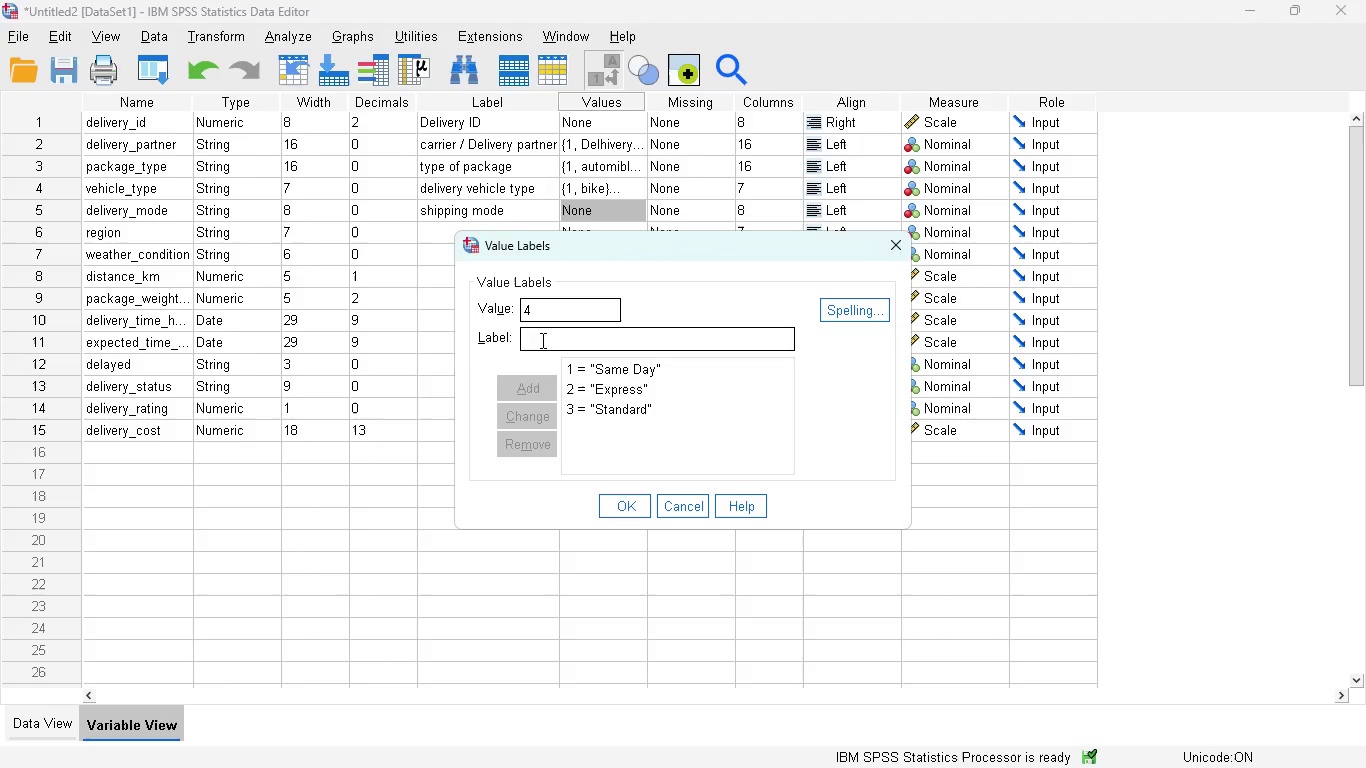 
left_click([541, 340])
 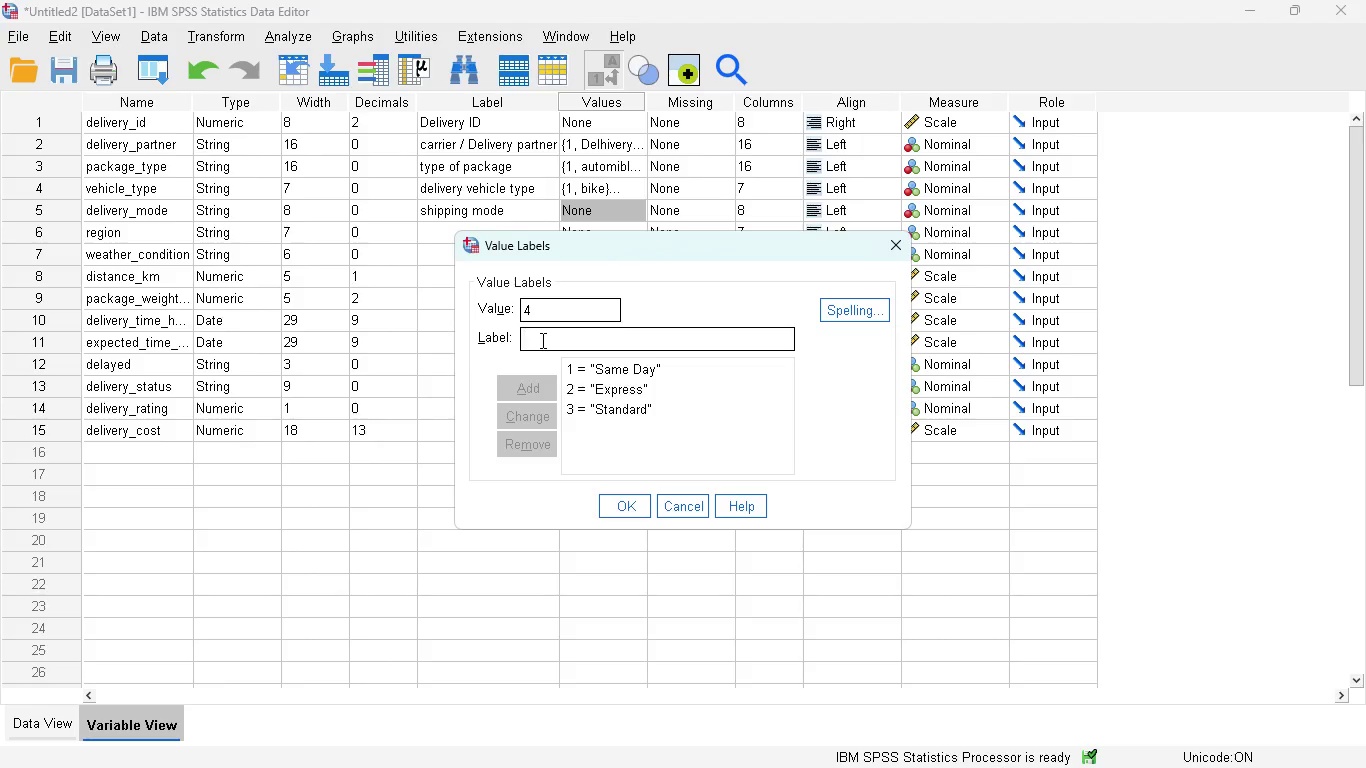 
type(Two DA)
key(Backspace)
type(ay)
 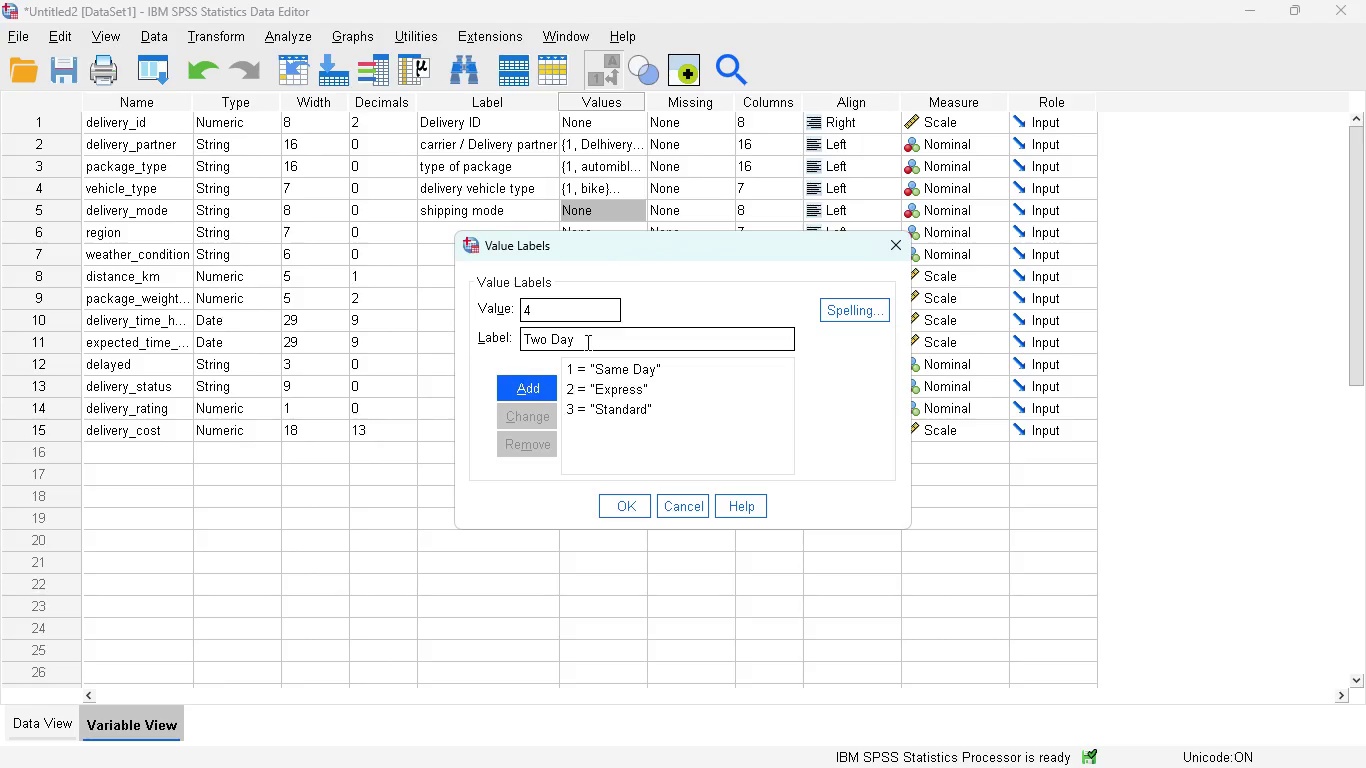 
wait(7.48)
 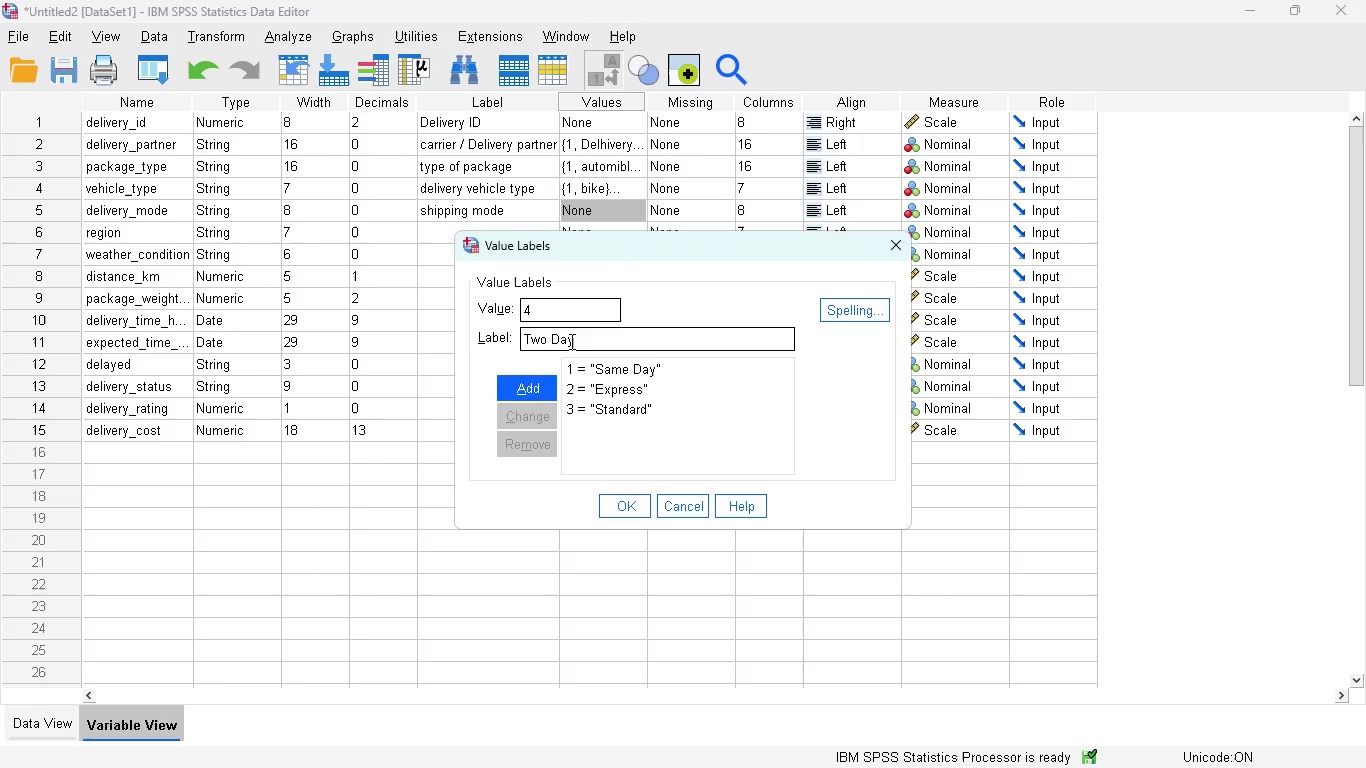 
left_click_drag(start_coordinate=[586, 342], to_coordinate=[589, 334])
 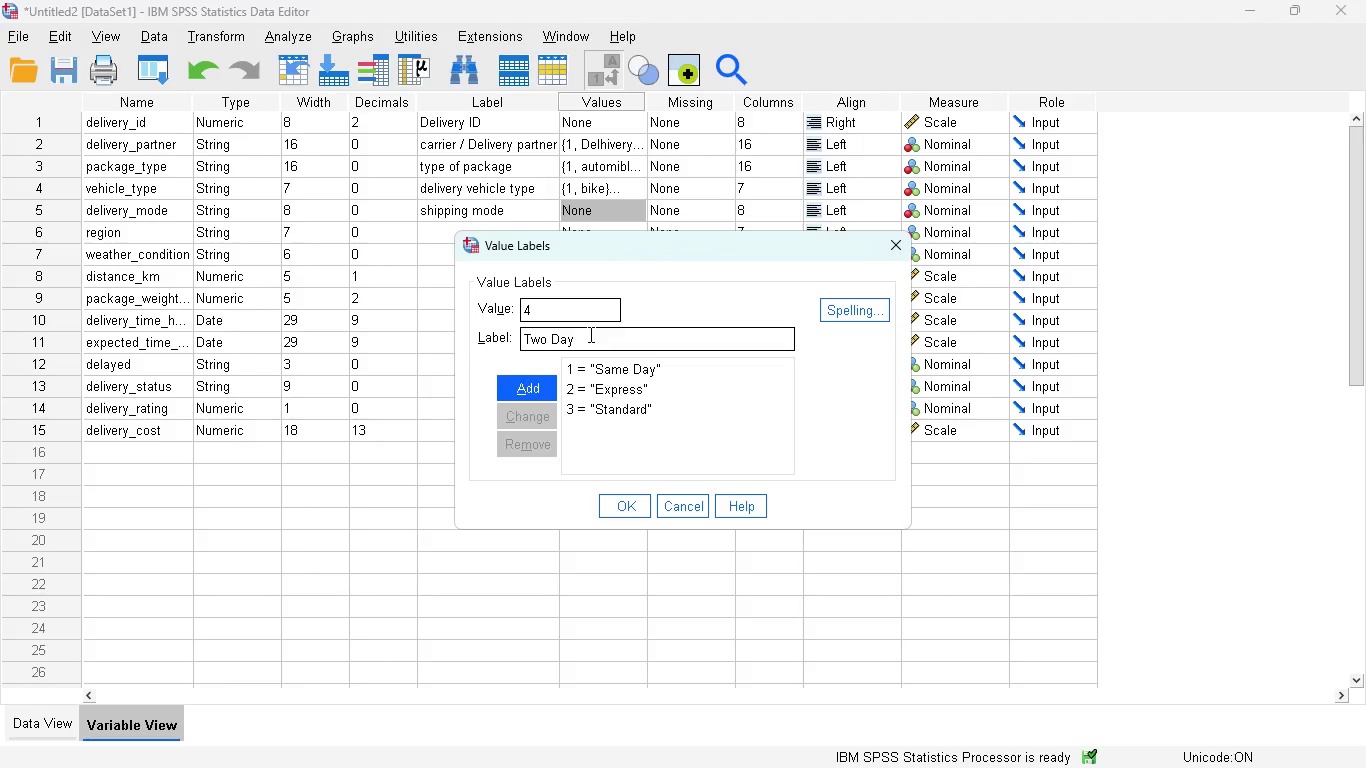 
left_click([589, 334])
 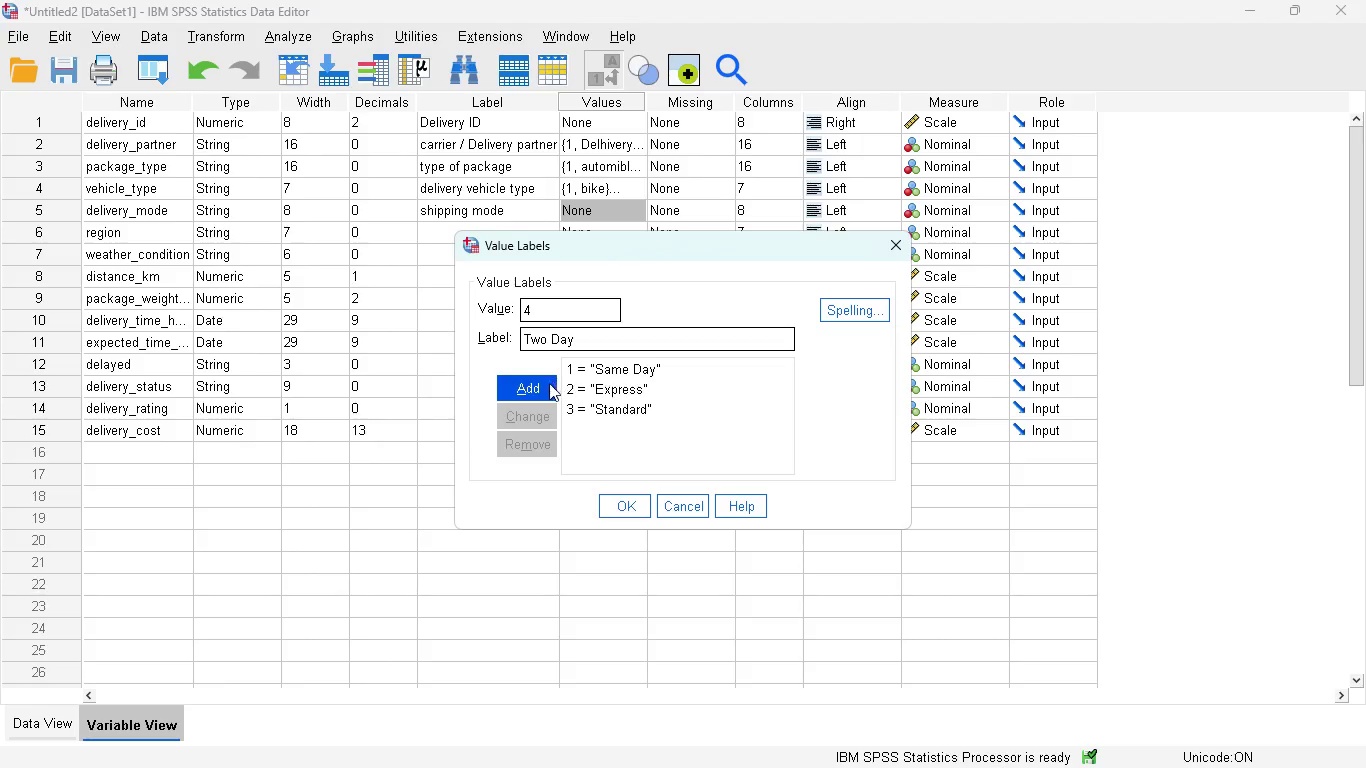 
left_click([546, 384])
 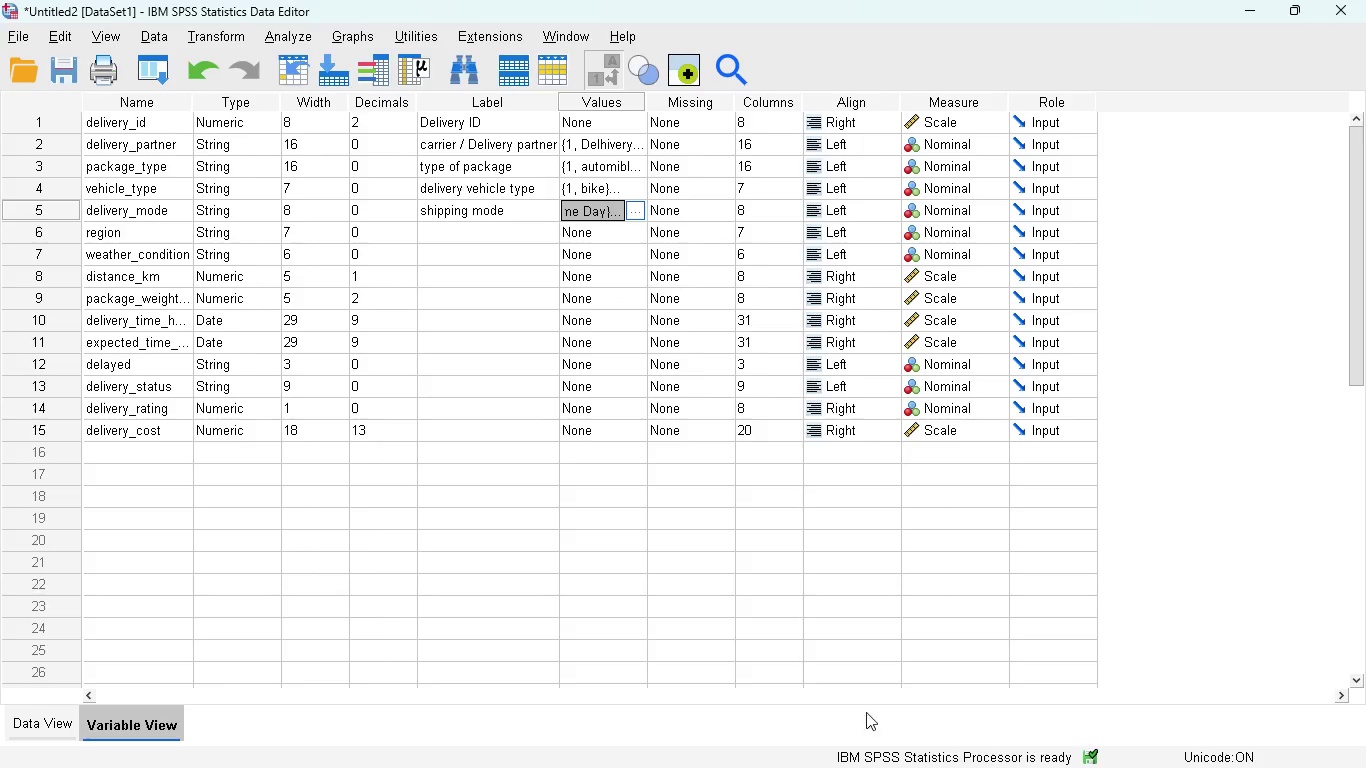 
wait(7.14)
 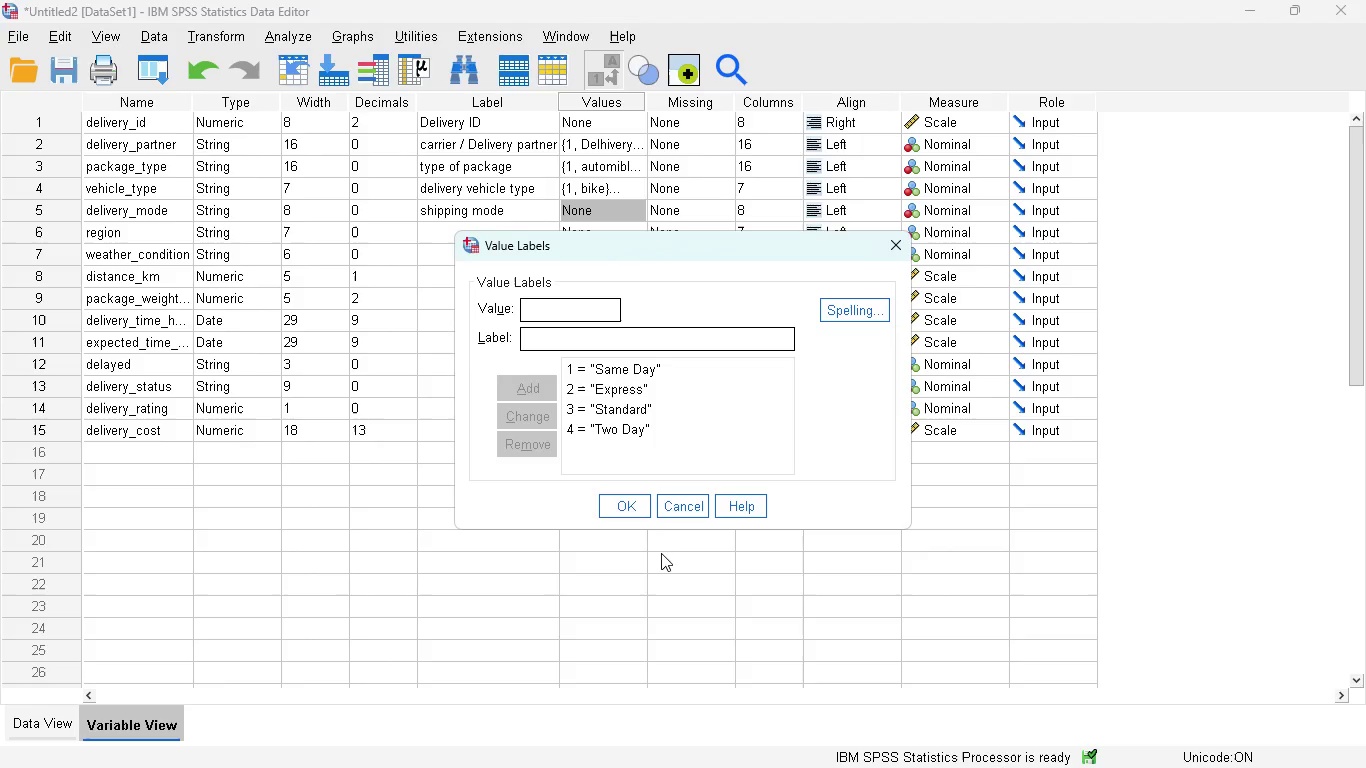 
left_click([25, 728])
 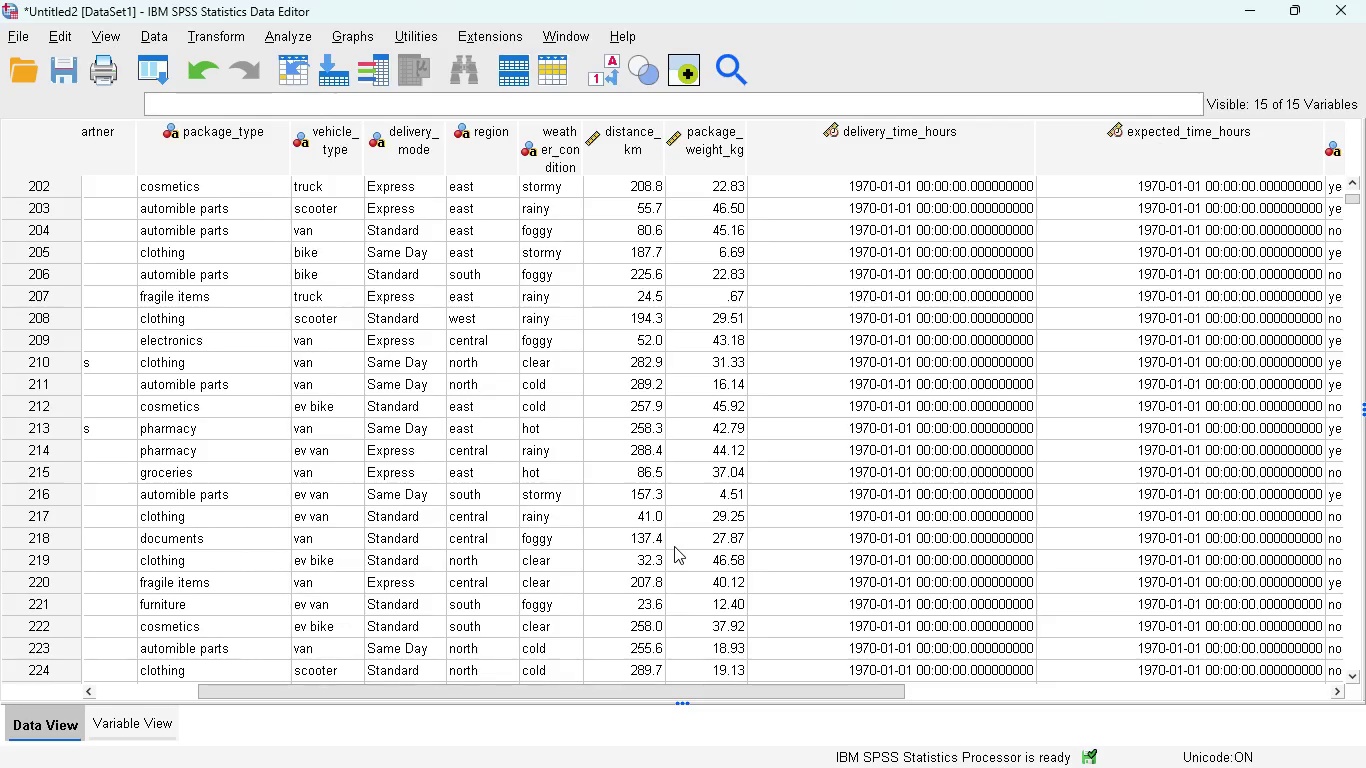 
wait(11.48)
 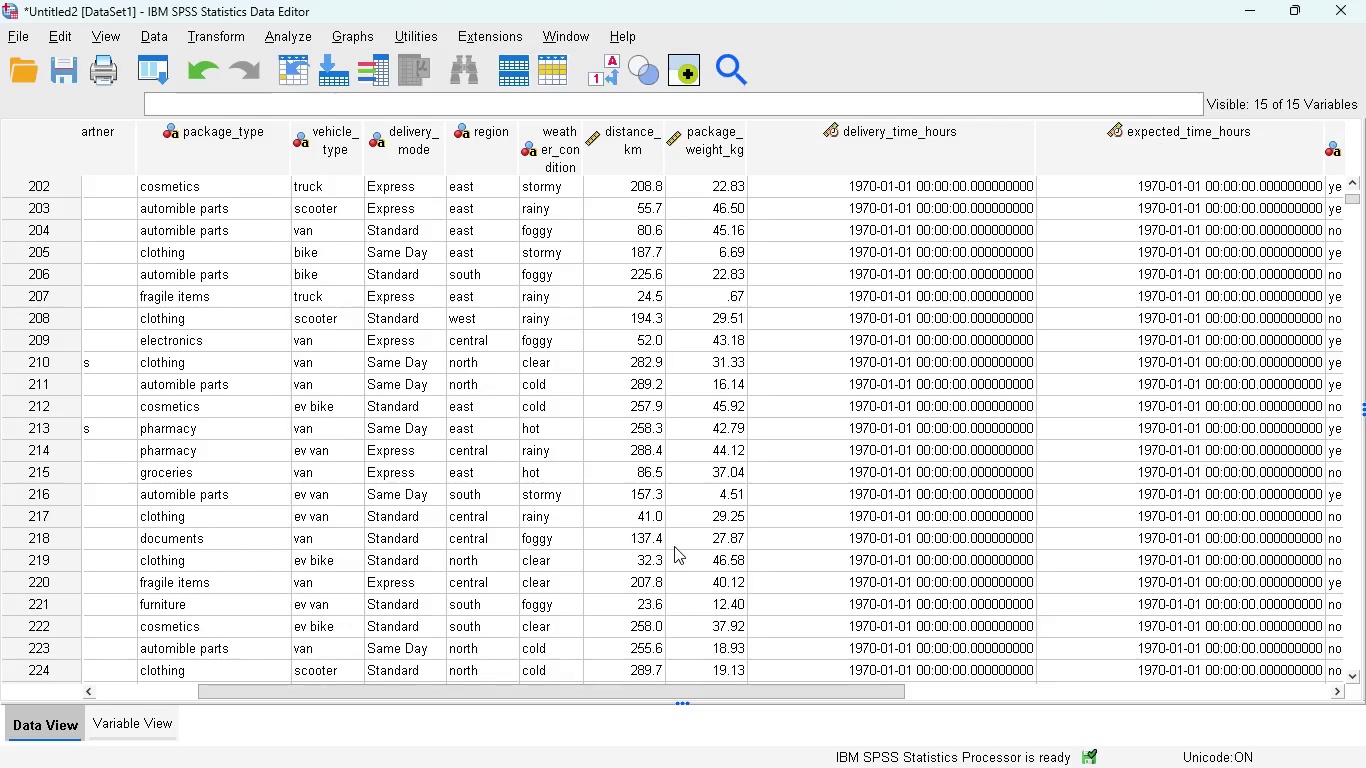 
left_click_drag(start_coordinate=[490, 688], to_coordinate=[598, 685])
 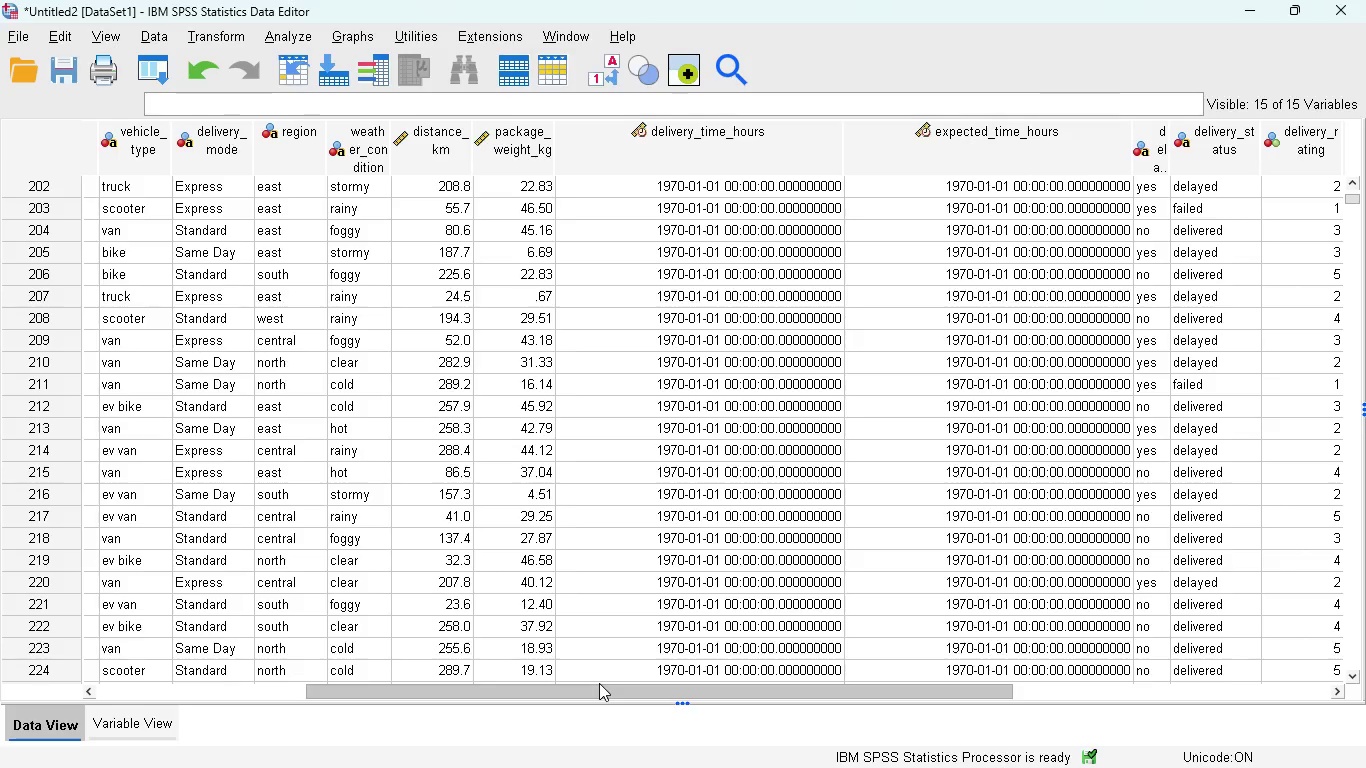 
left_click_drag(start_coordinate=[599, 683], to_coordinate=[752, 694])
 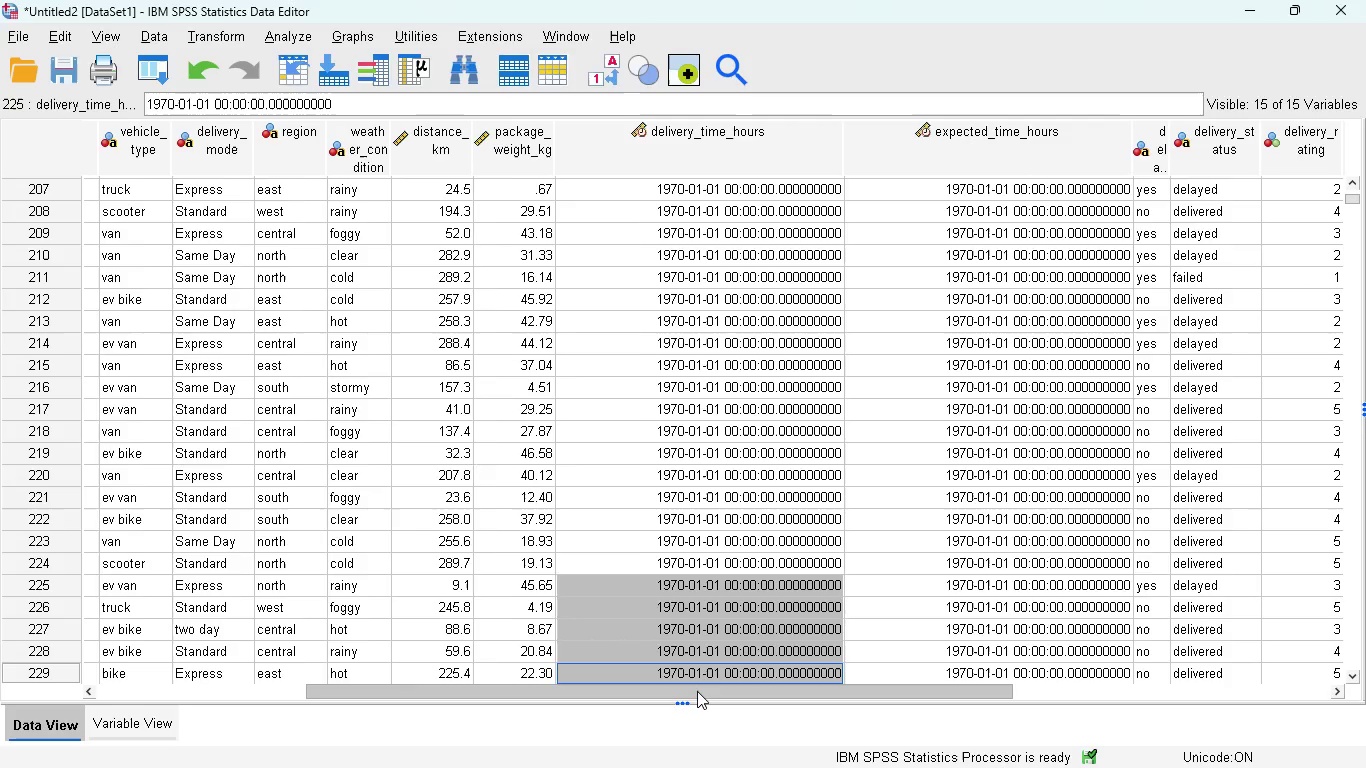 
left_click_drag(start_coordinate=[697, 691], to_coordinate=[610, 688])
 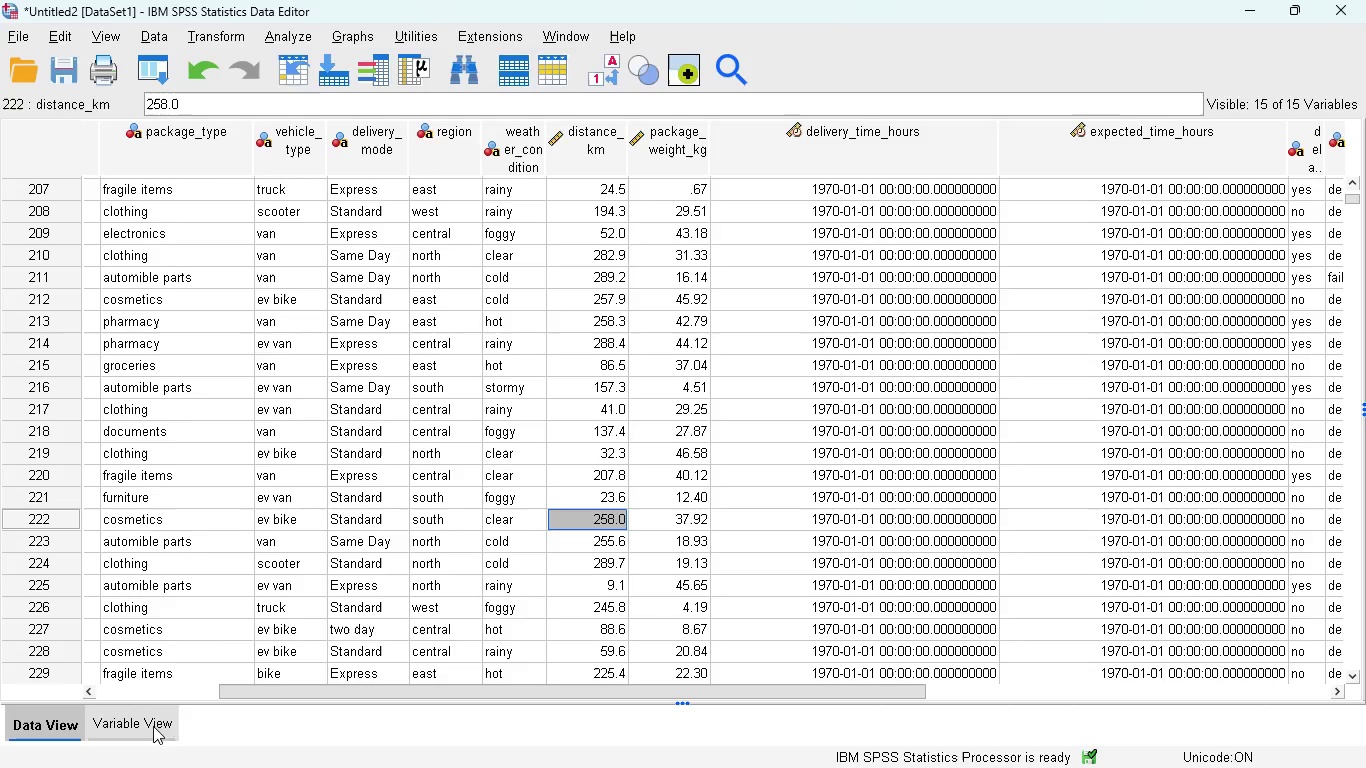 
wait(7.25)
 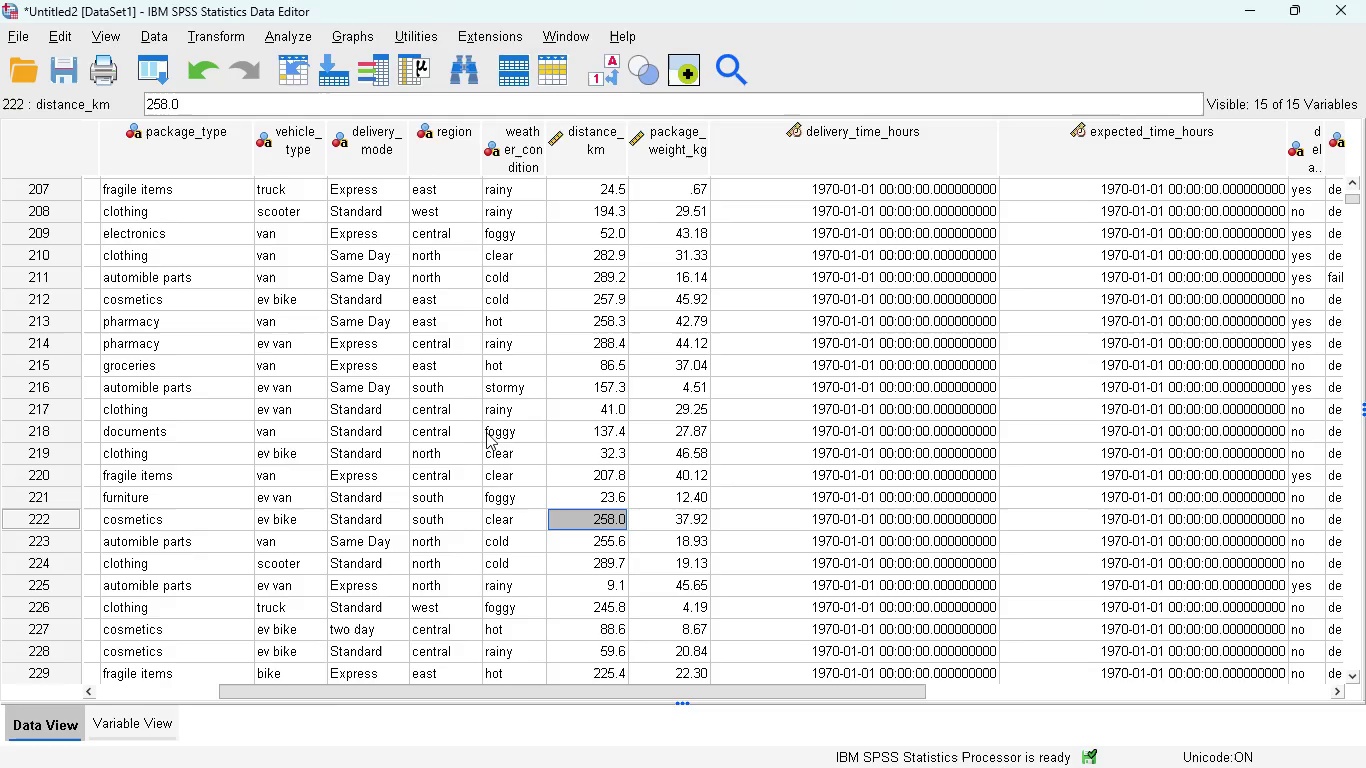 
left_click([506, 226])
 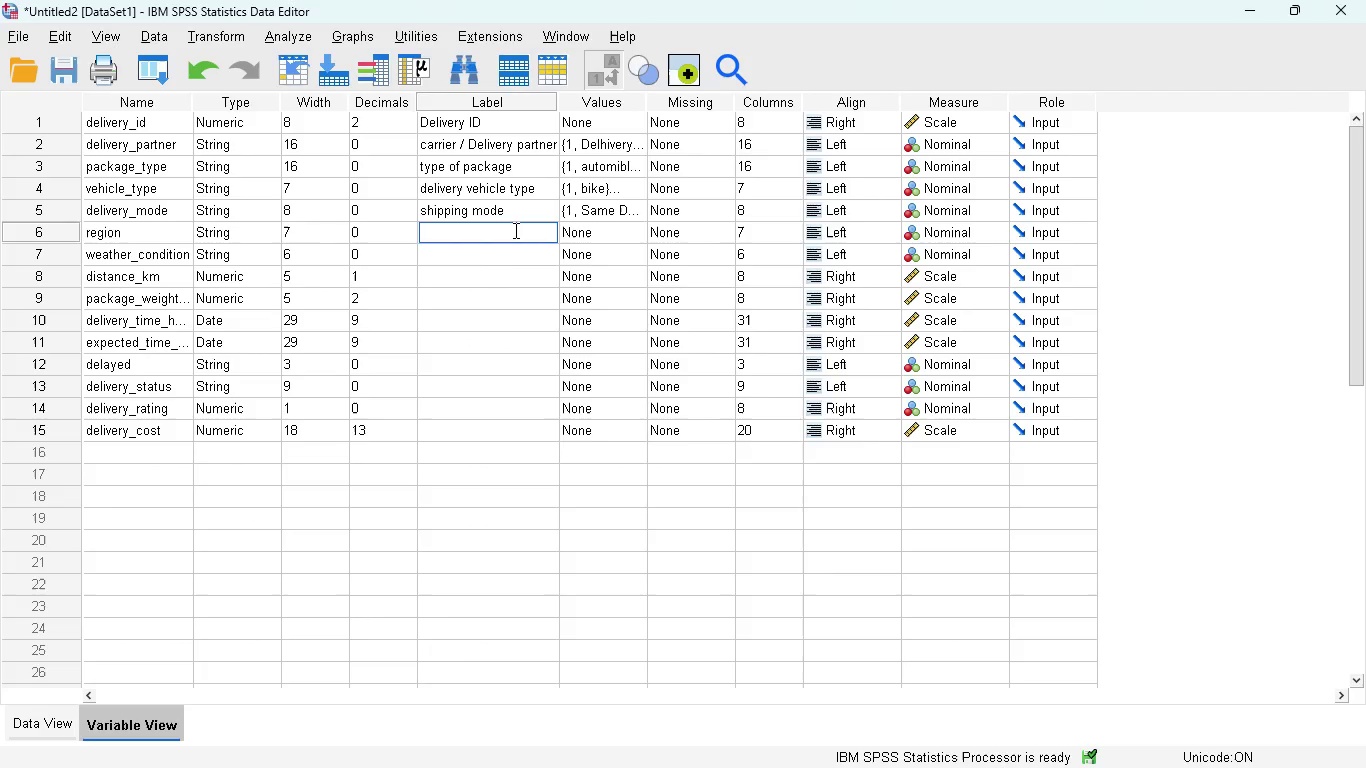 
type(DE)
key(Backspace)
type(elivery Region)
 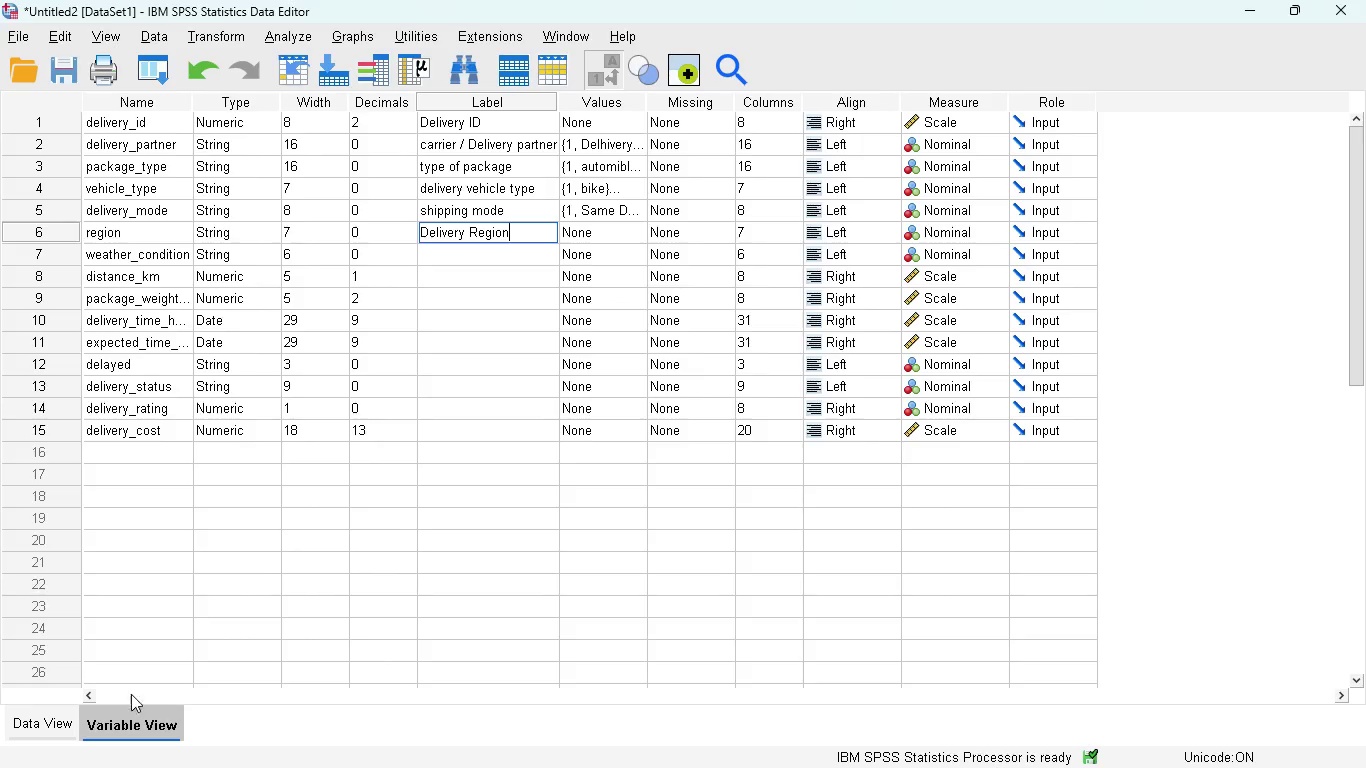 
wait(7.11)
 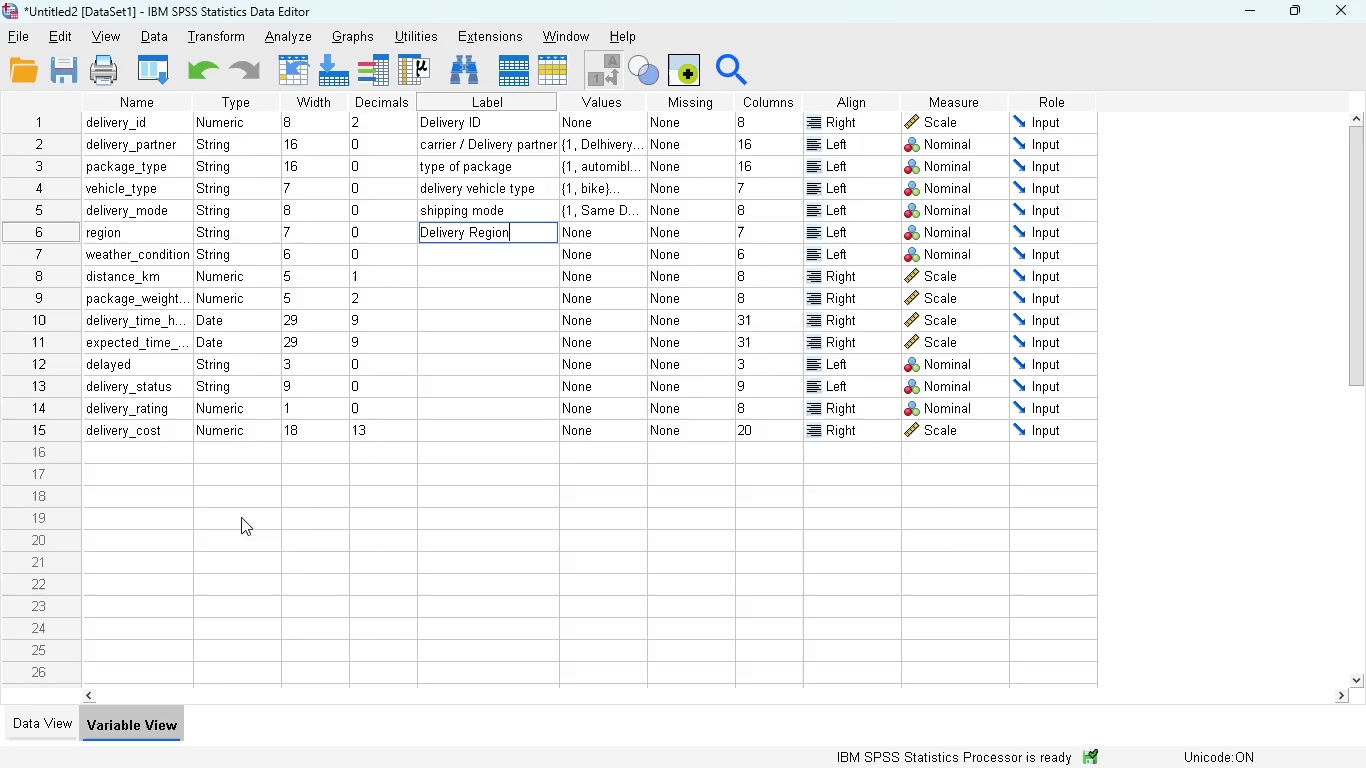 
left_click([53, 721])
 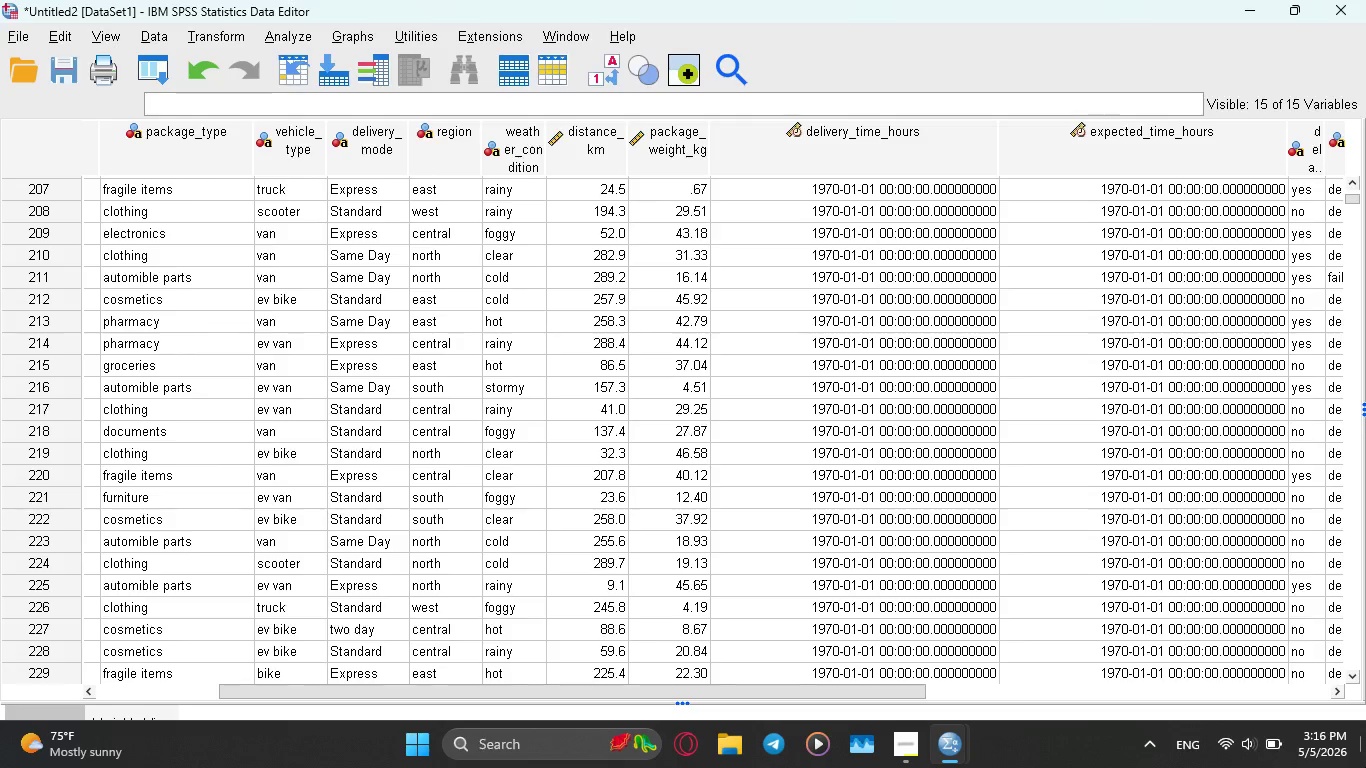 
wait(5.39)
 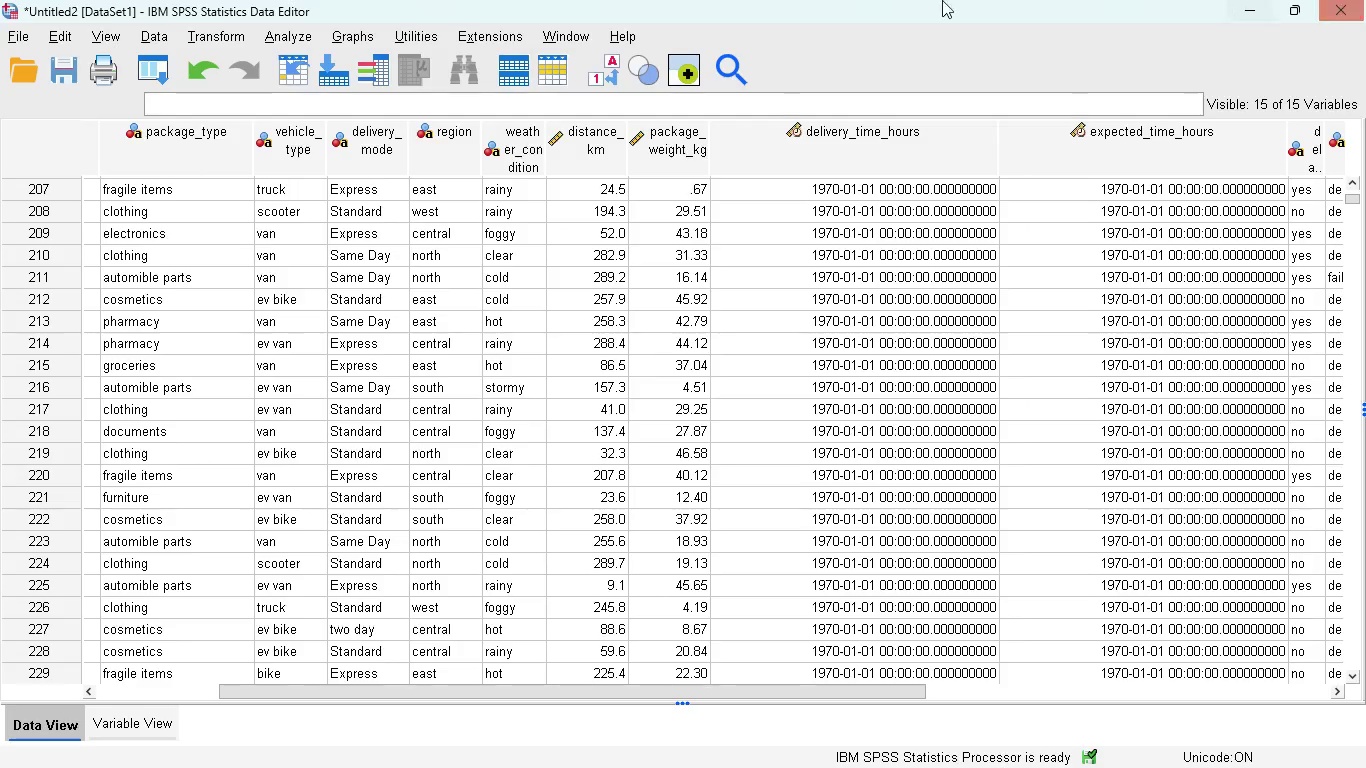 
left_click([912, 740])
 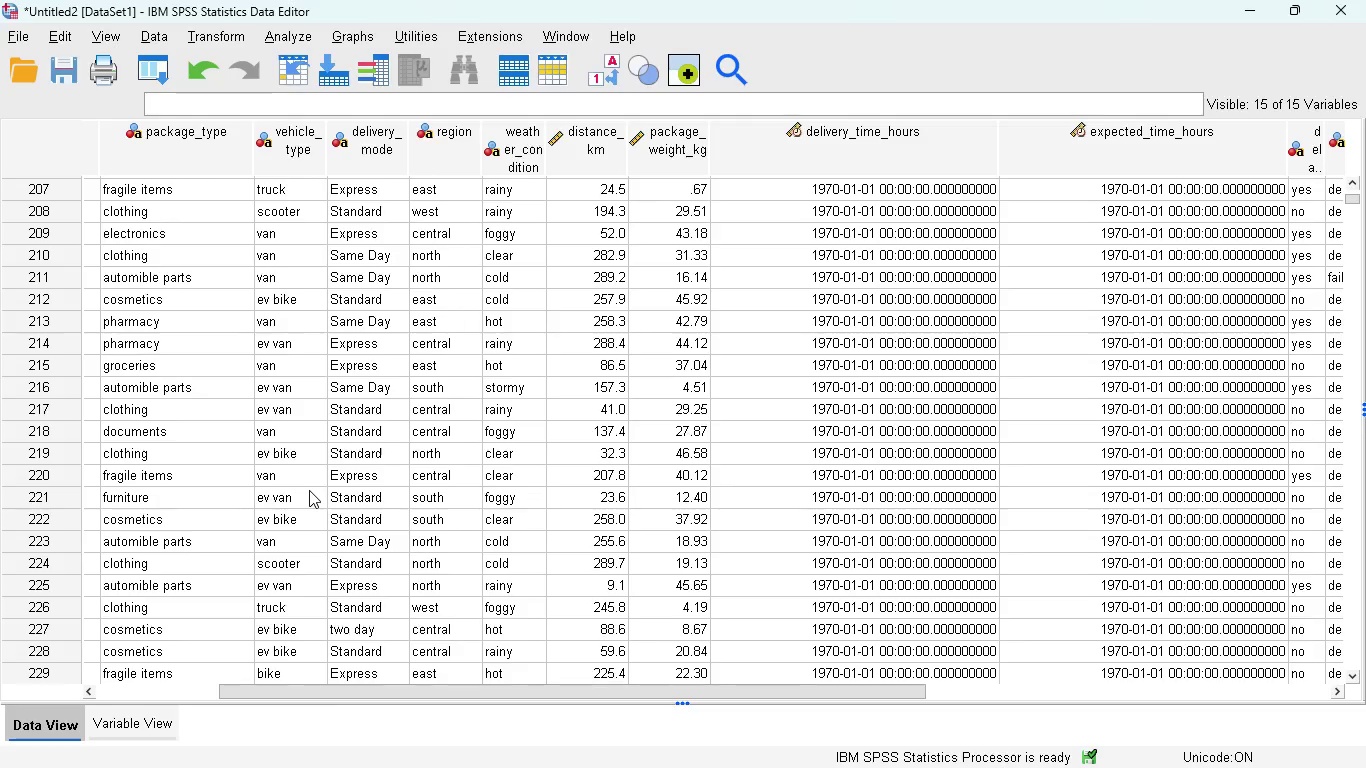 
wait(21.11)
 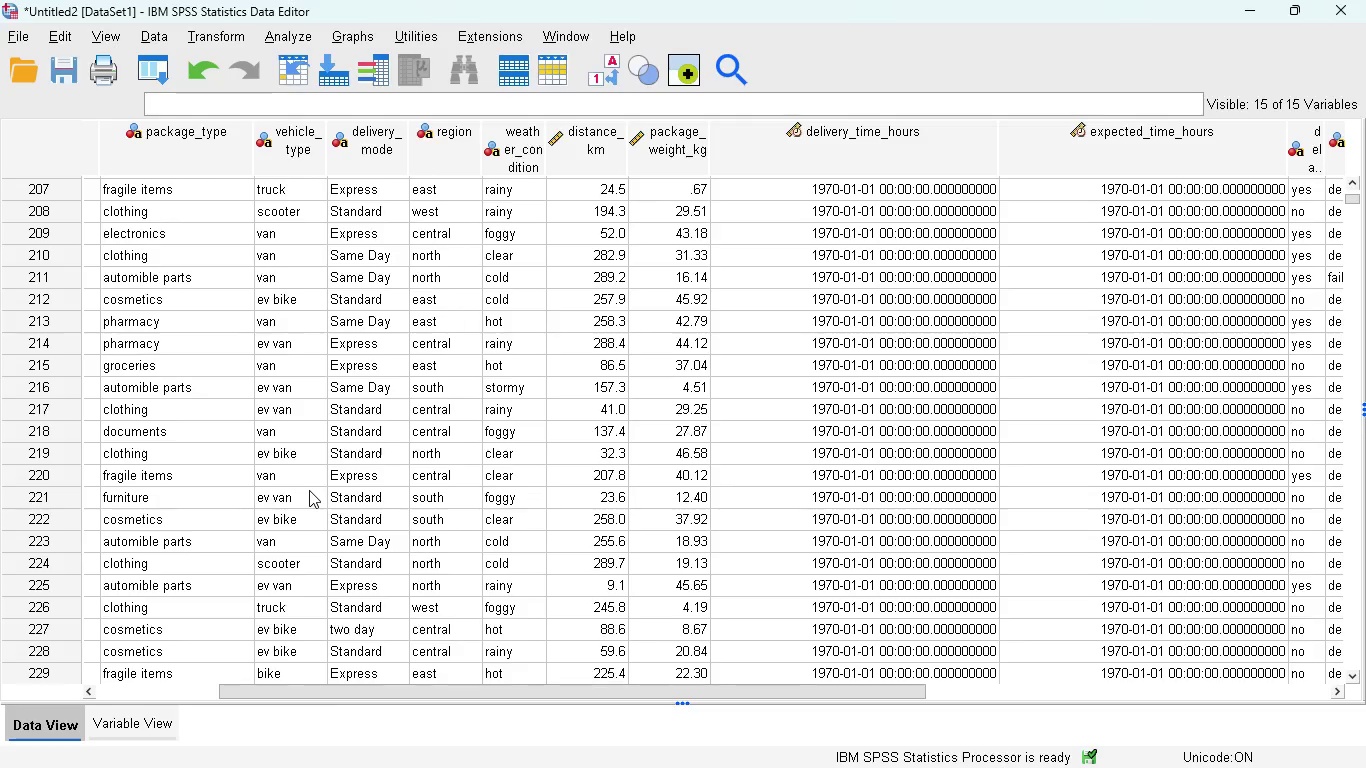 
left_click([106, 724])
 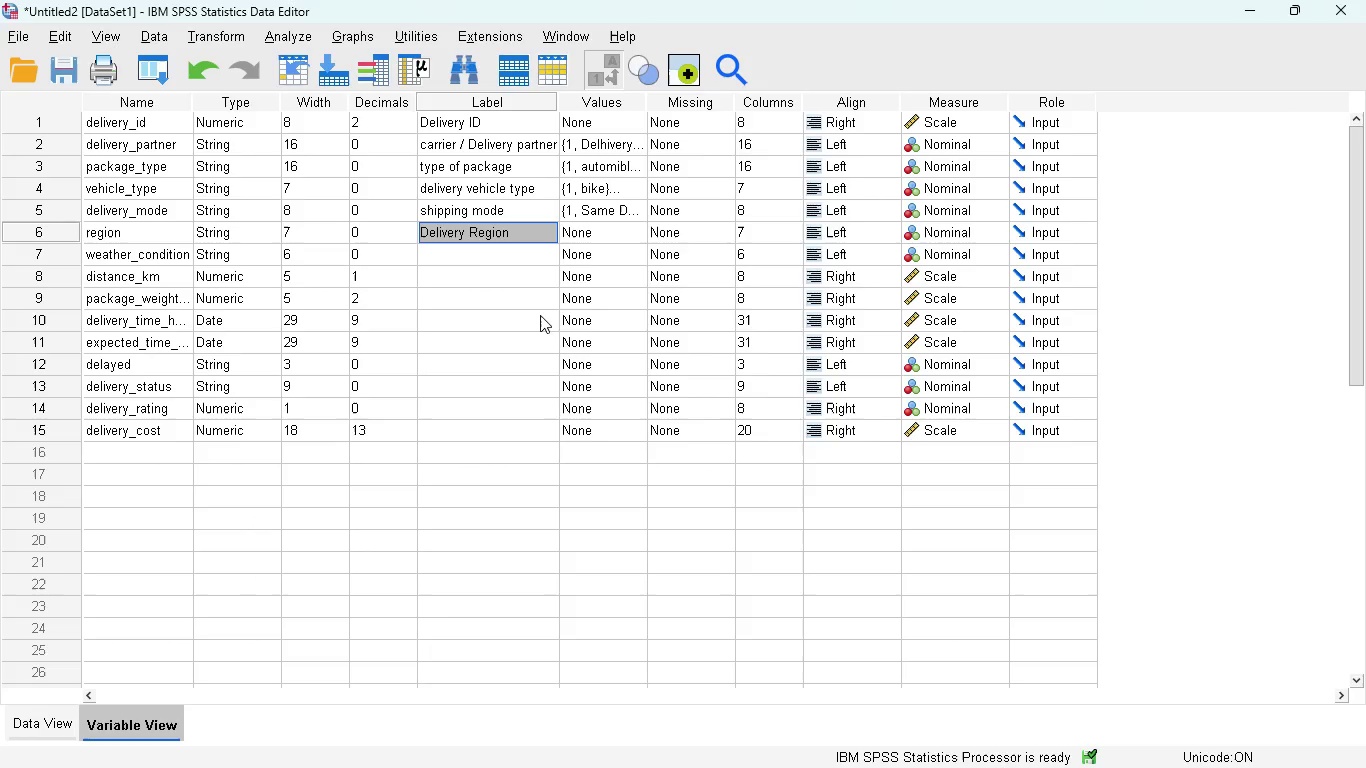 
left_click([531, 357])
 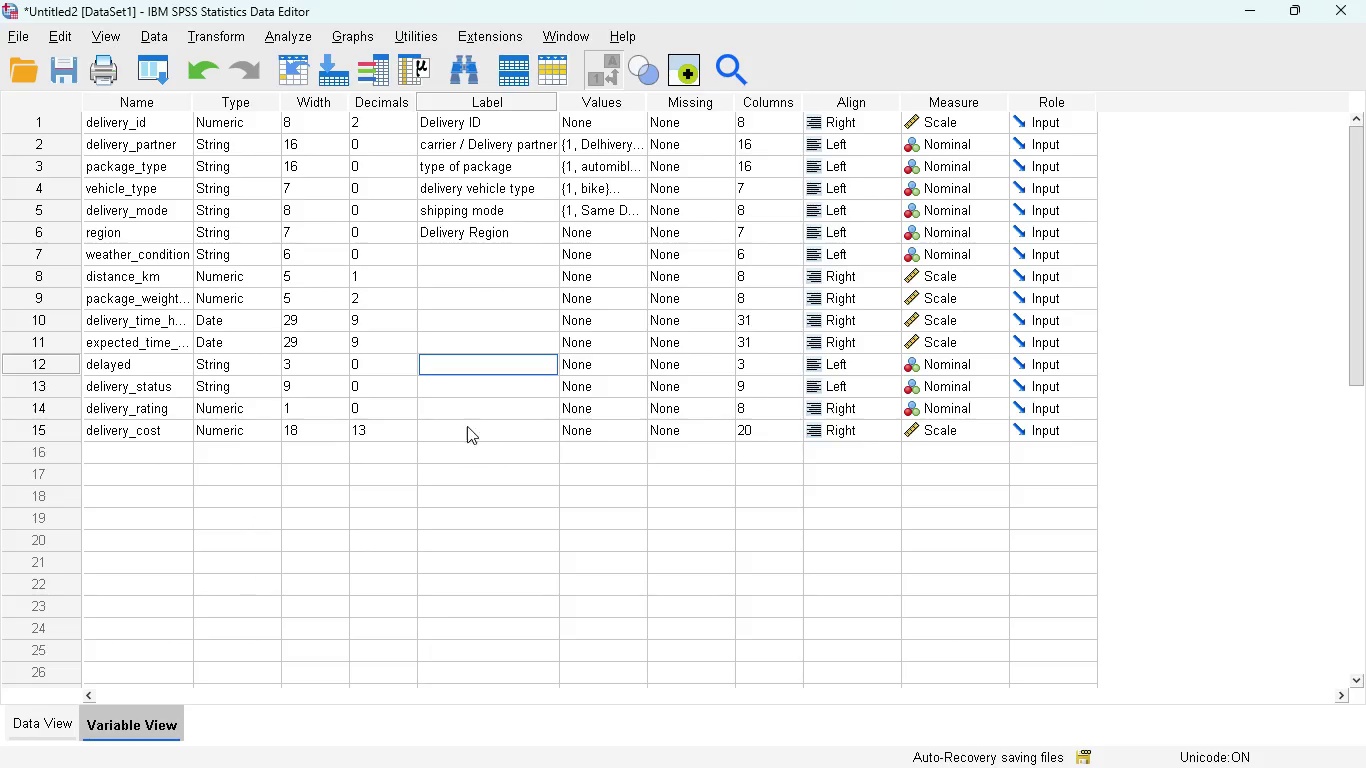 
left_click([467, 426])
 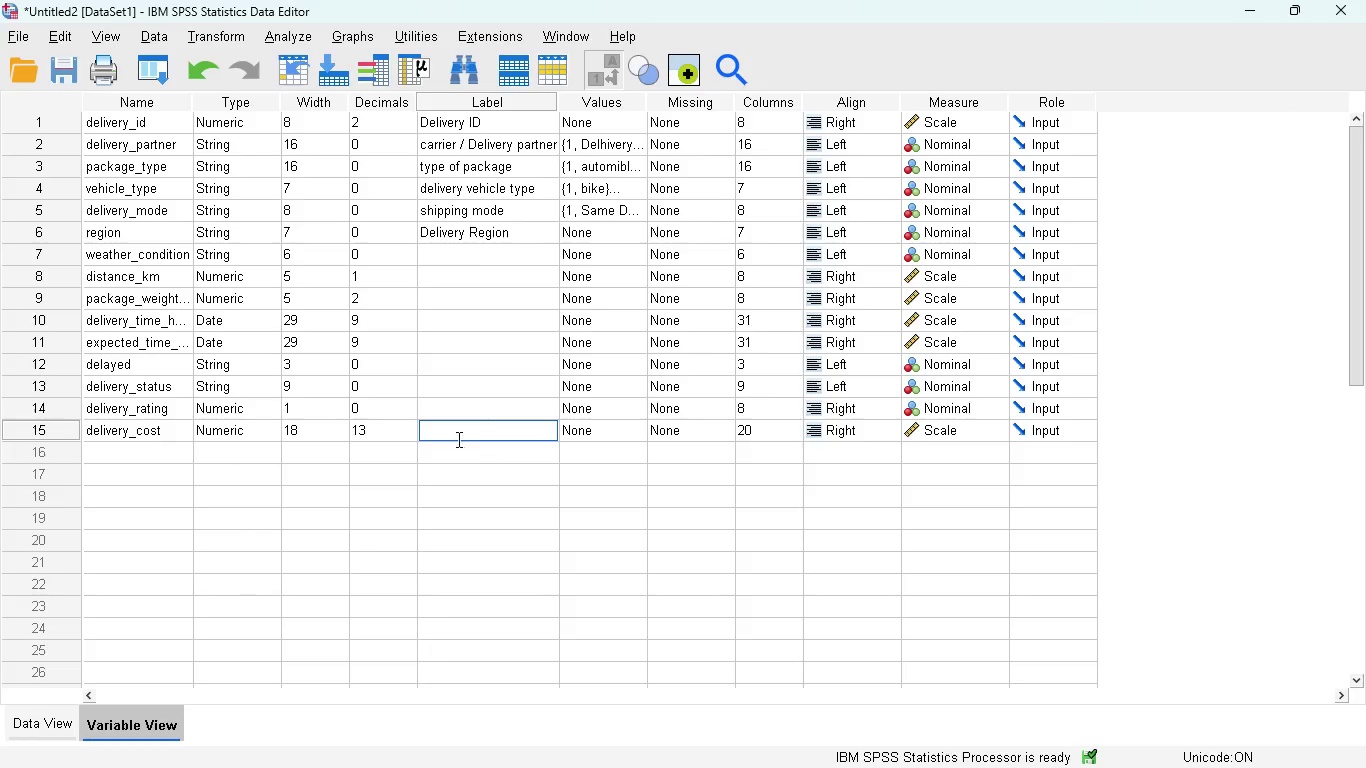 
type(Delivery Cso)
key(Backspace)
key(Backspace)
type(ost)
 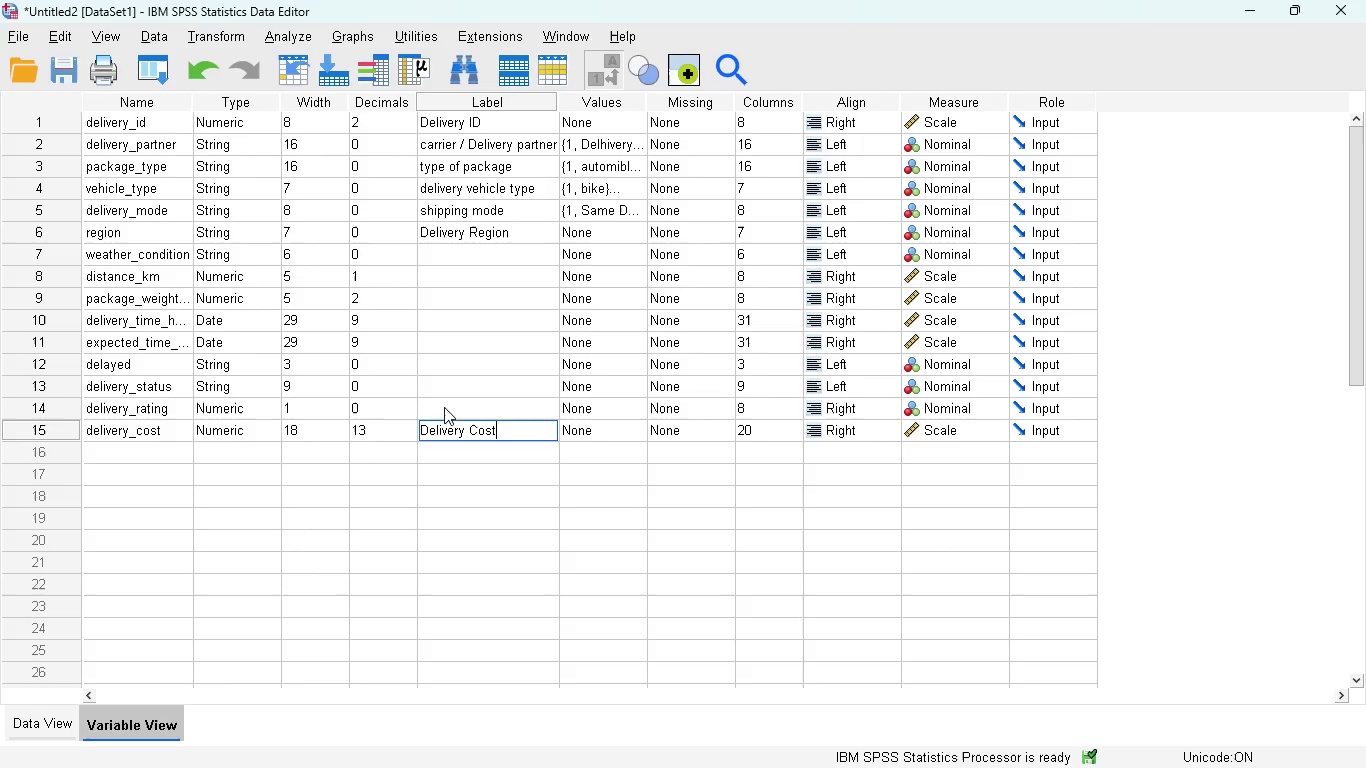 
left_click([446, 404])
 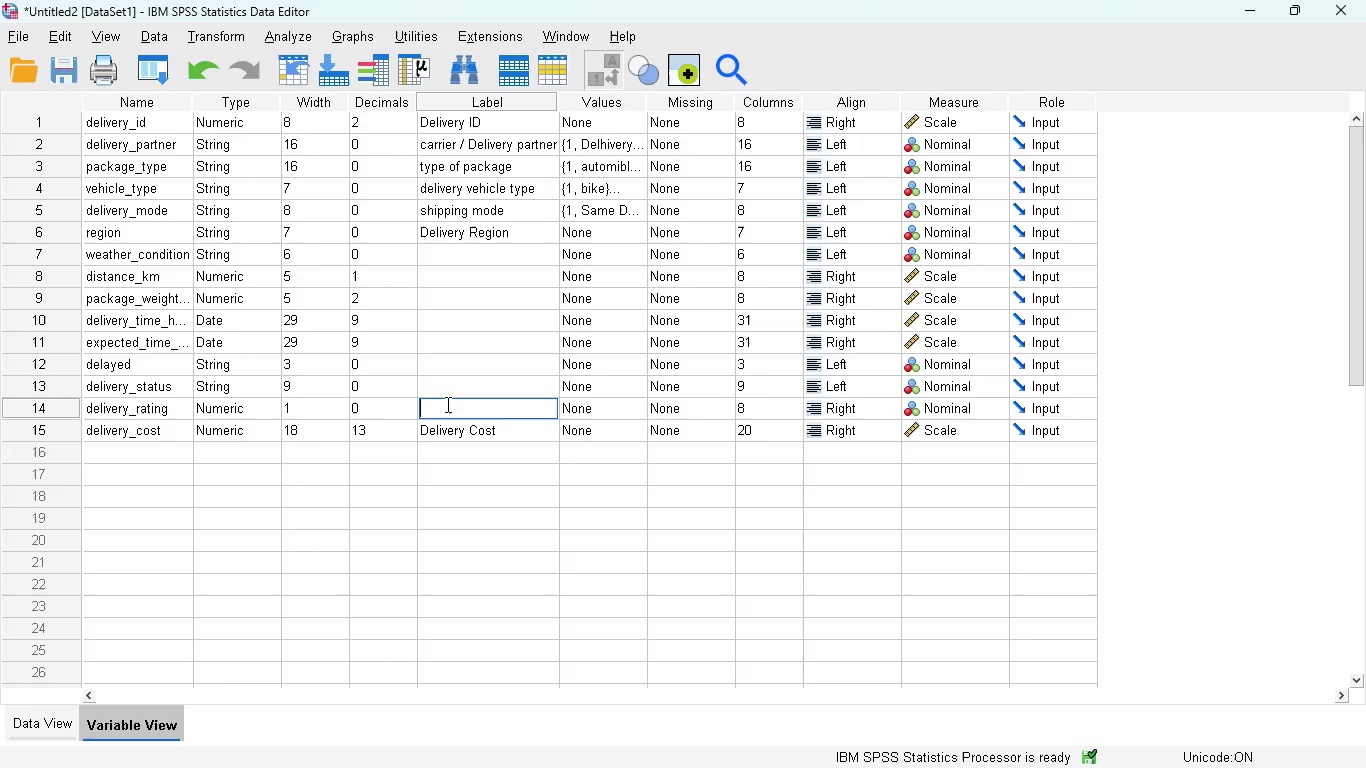 
wait(8.25)
 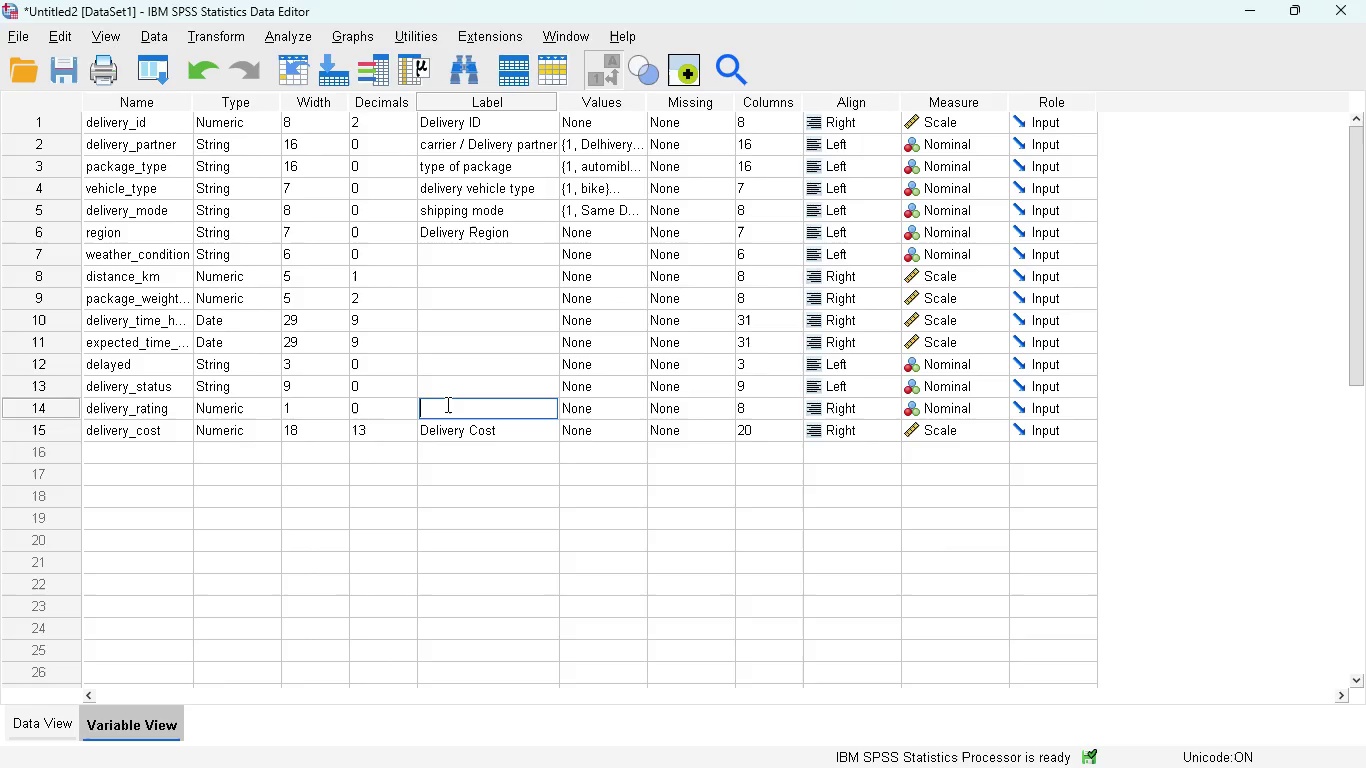 
type(Customer rating)
 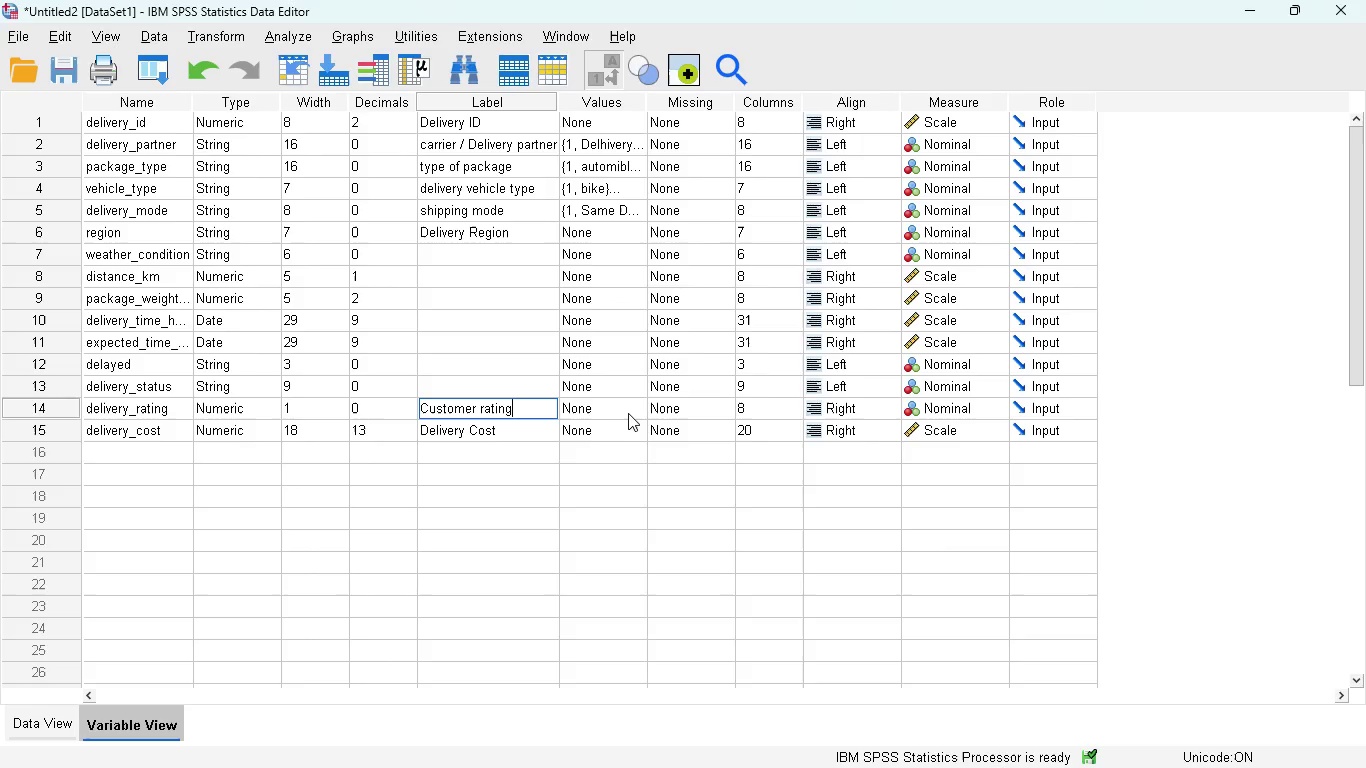 
left_click([620, 408])
 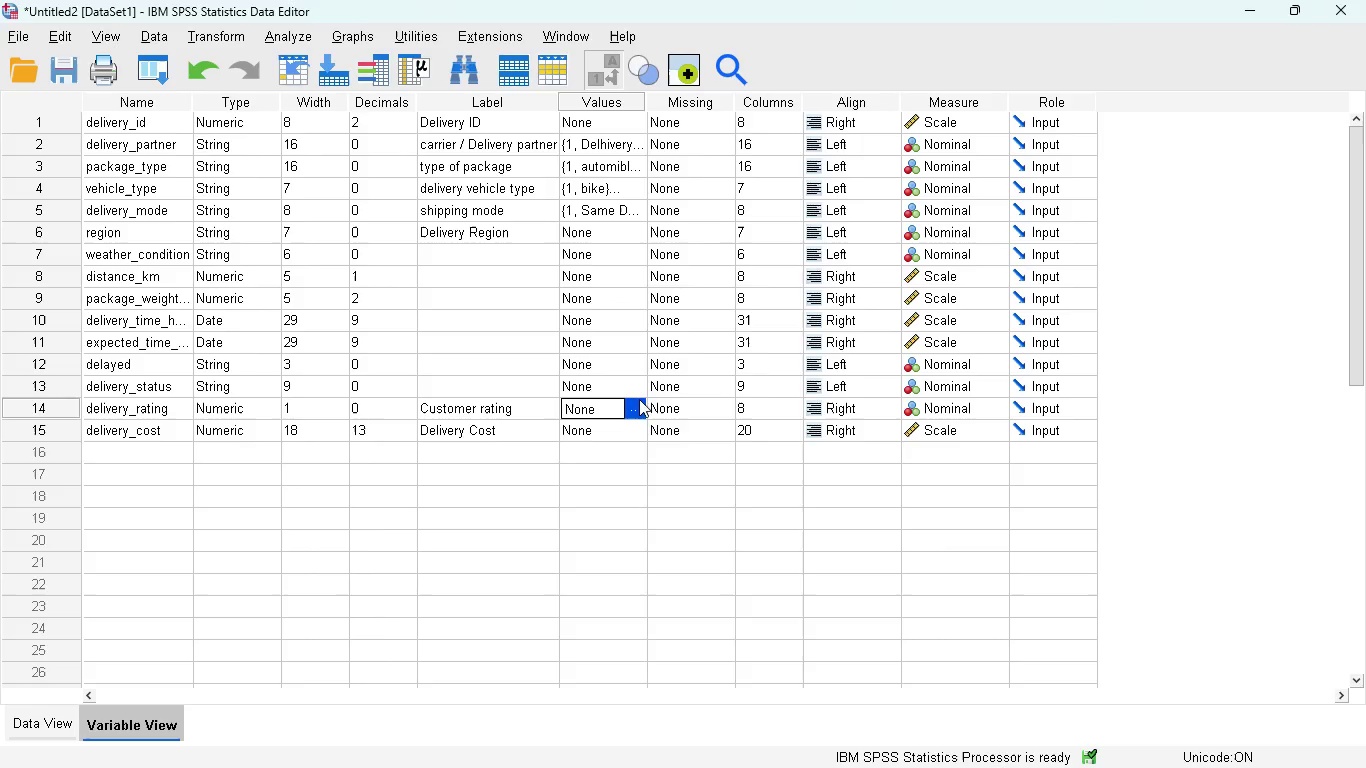 
left_click([635, 413])
 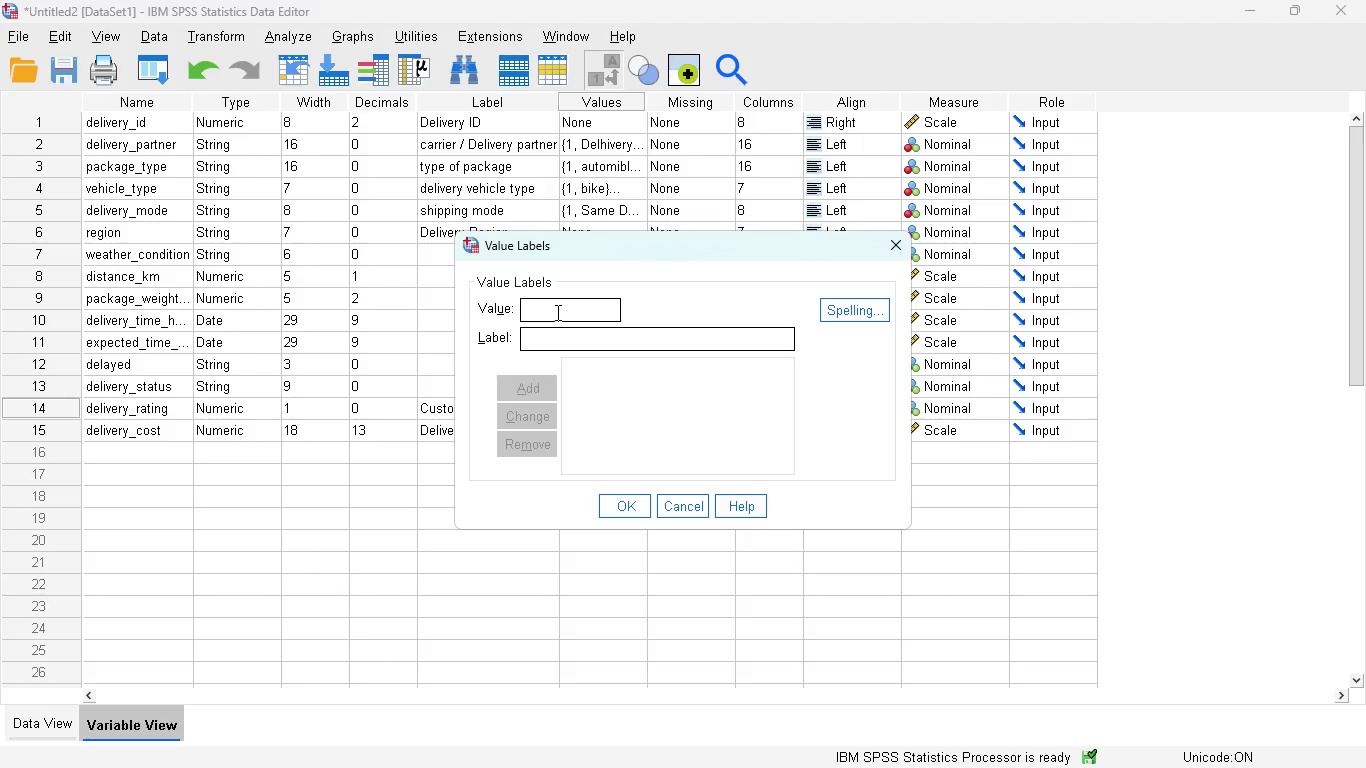 
key(1)
 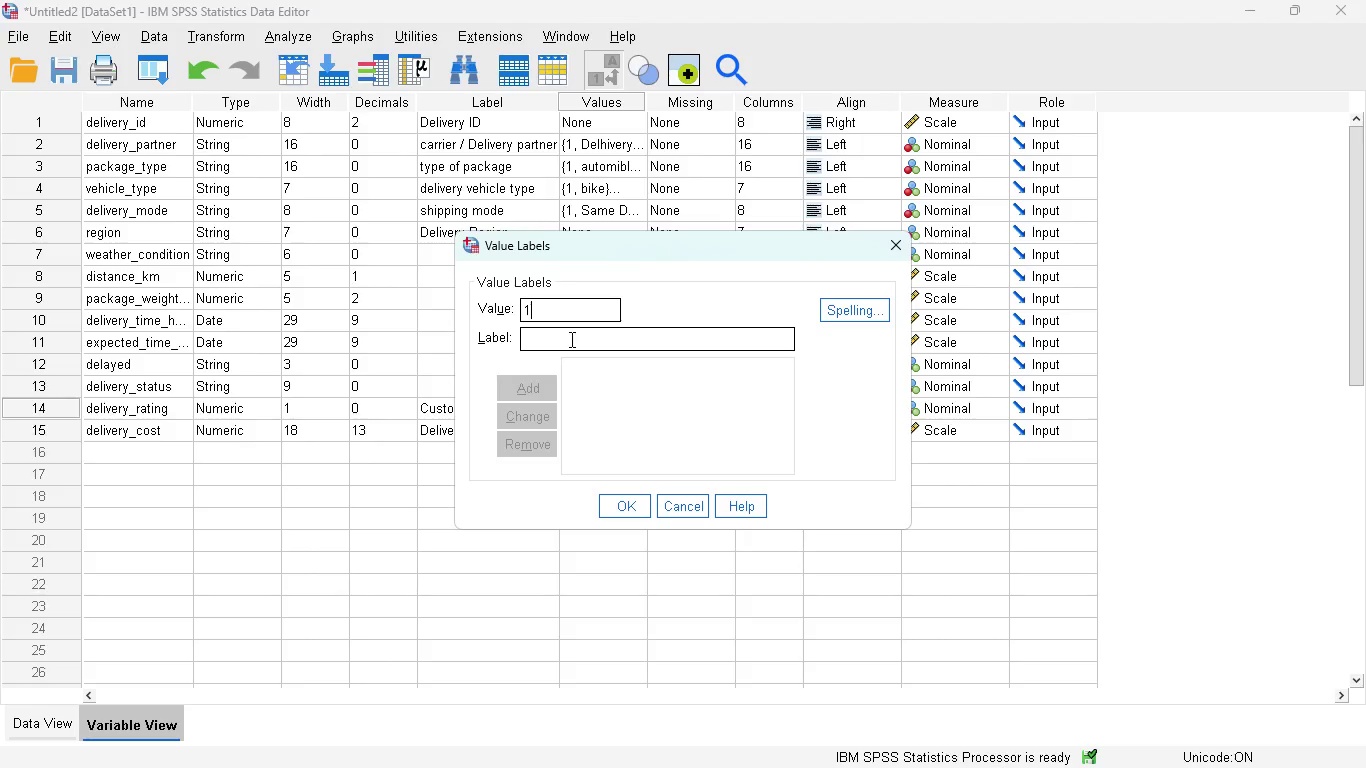 
left_click([570, 339])
 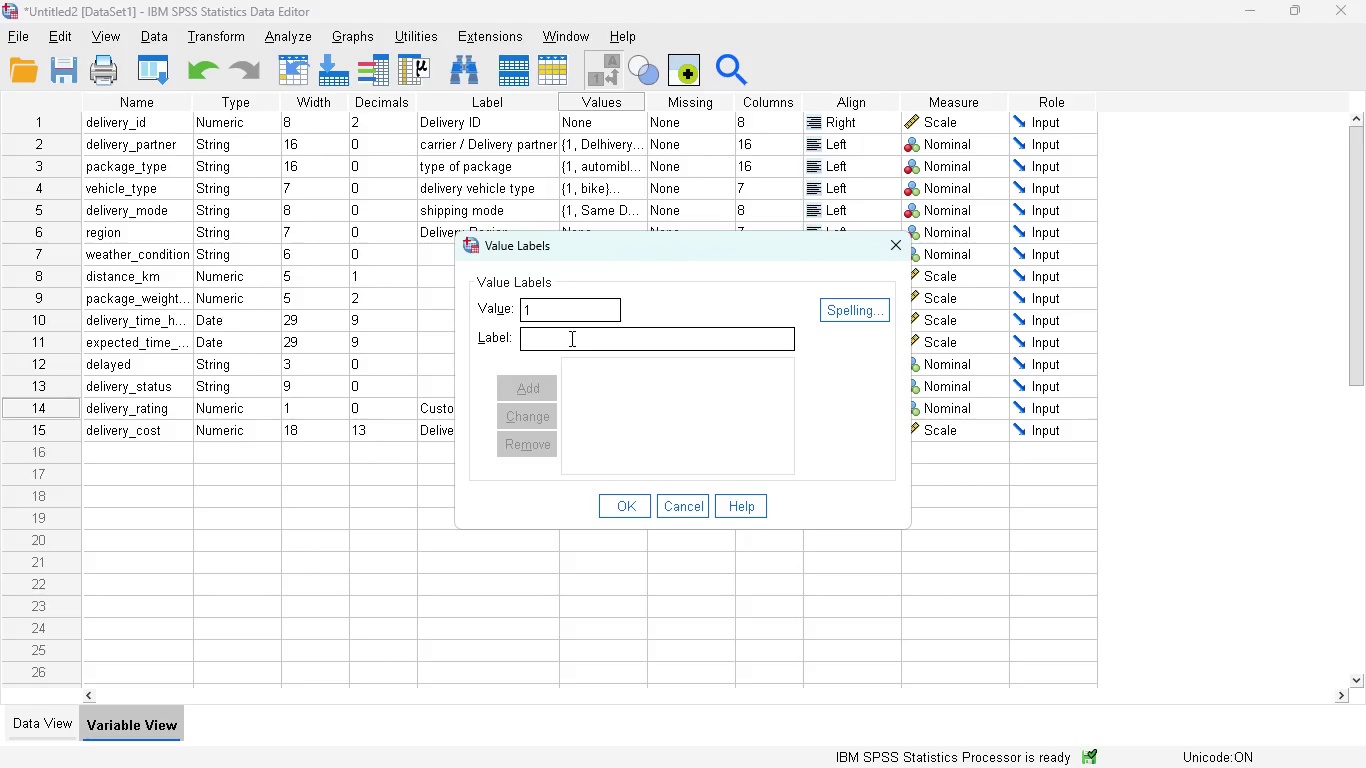 
type(VE)
key(Backspace)
type(ery Pooor)
 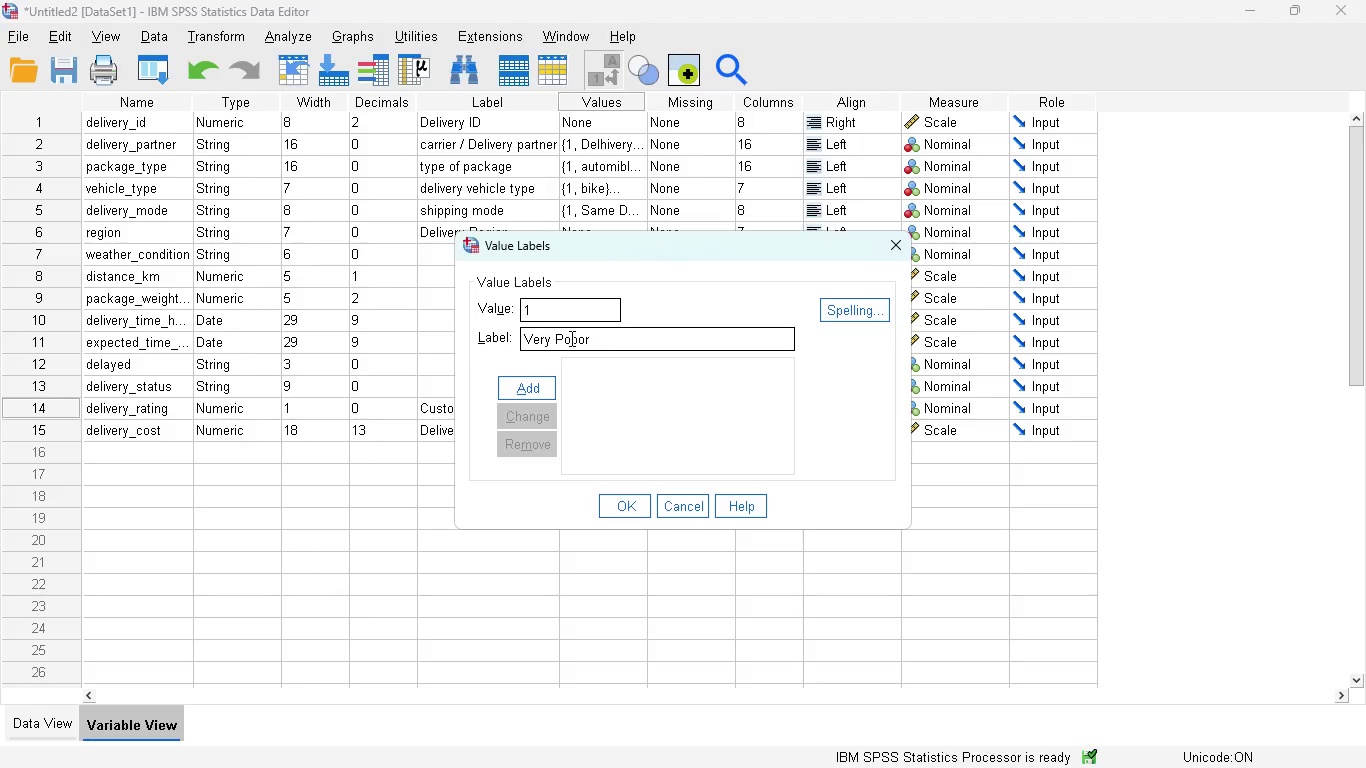 
key(ArrowLeft)
 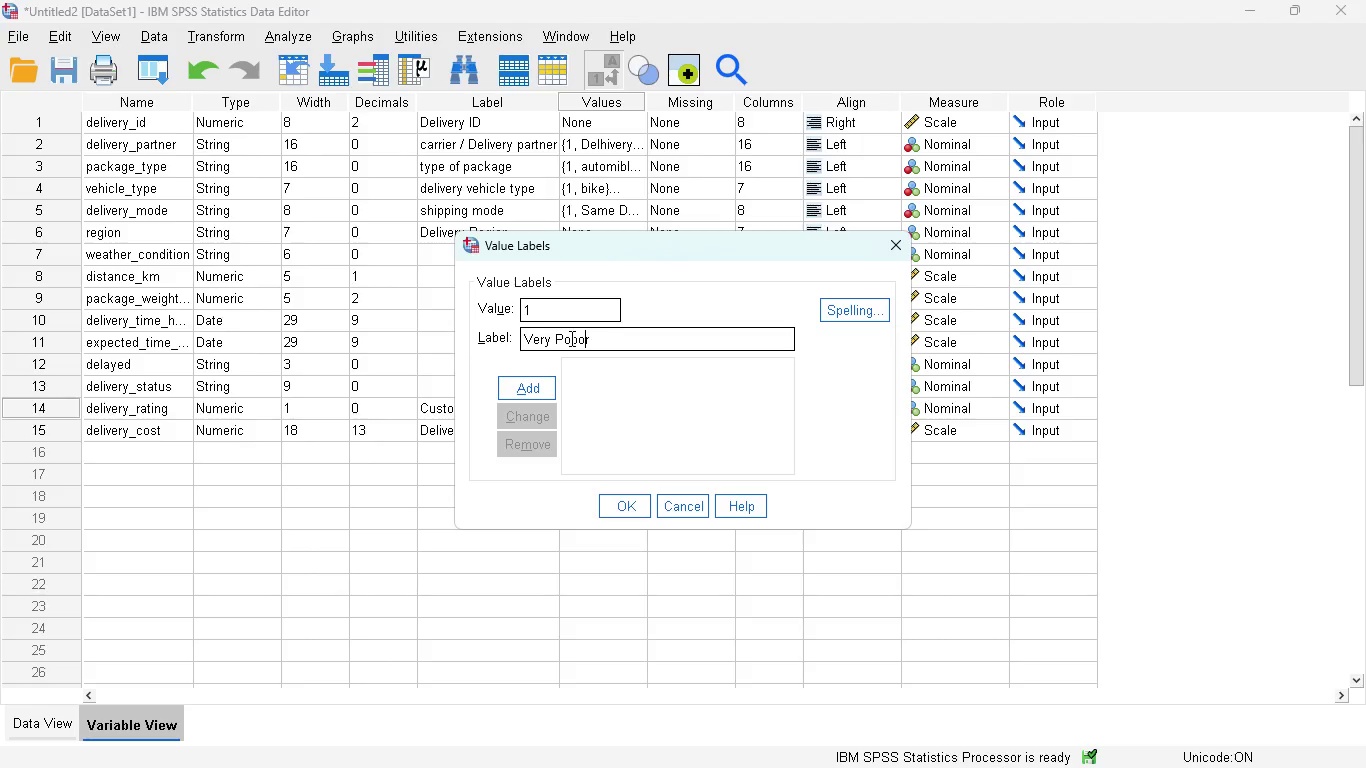 
key(Backspace)
 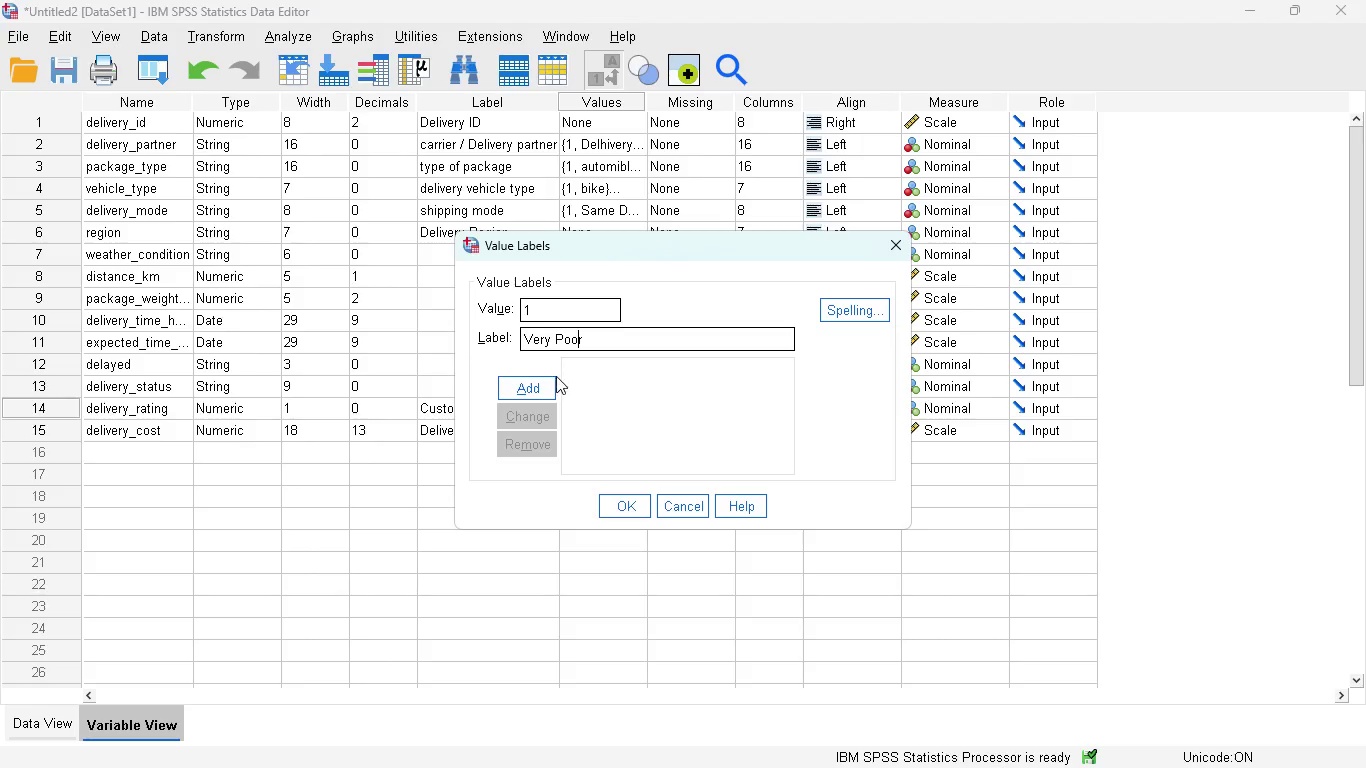 
left_click([554, 381])
 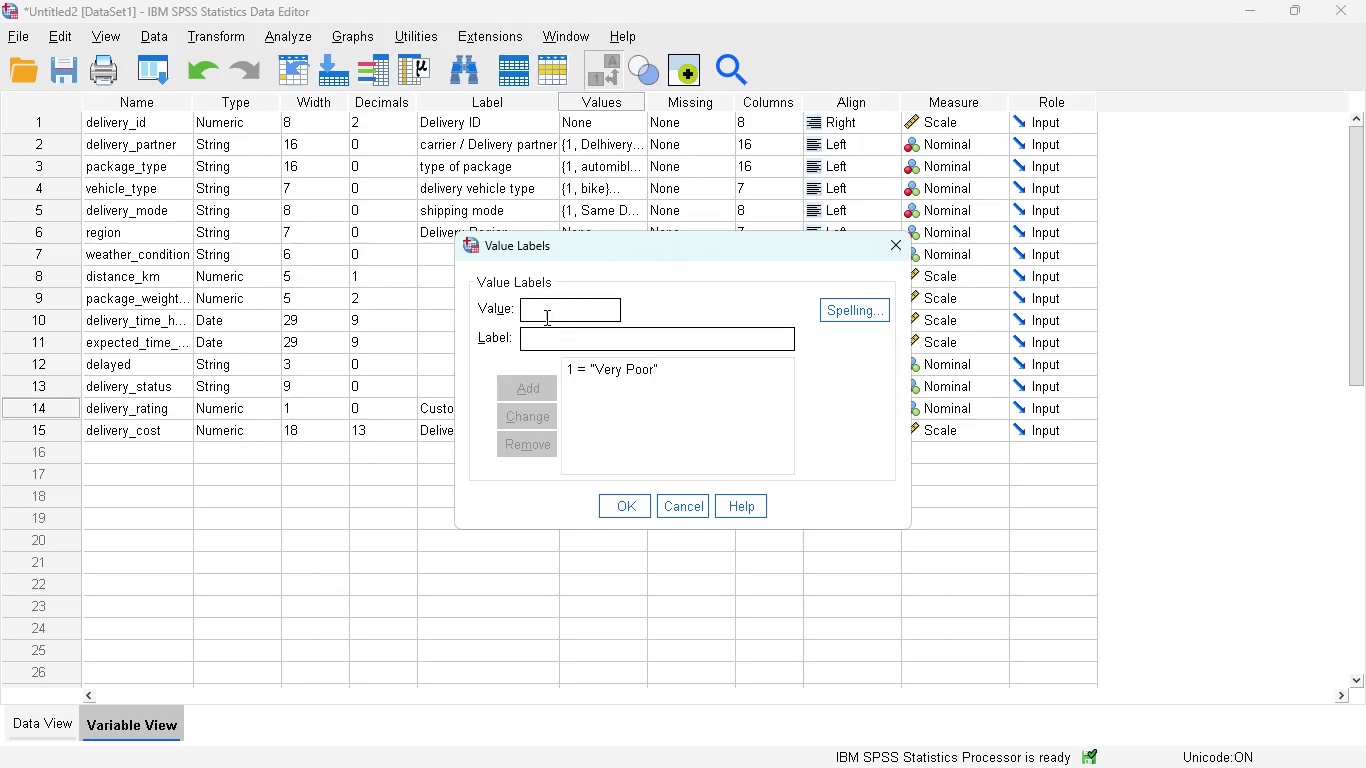 
left_click([544, 315])
 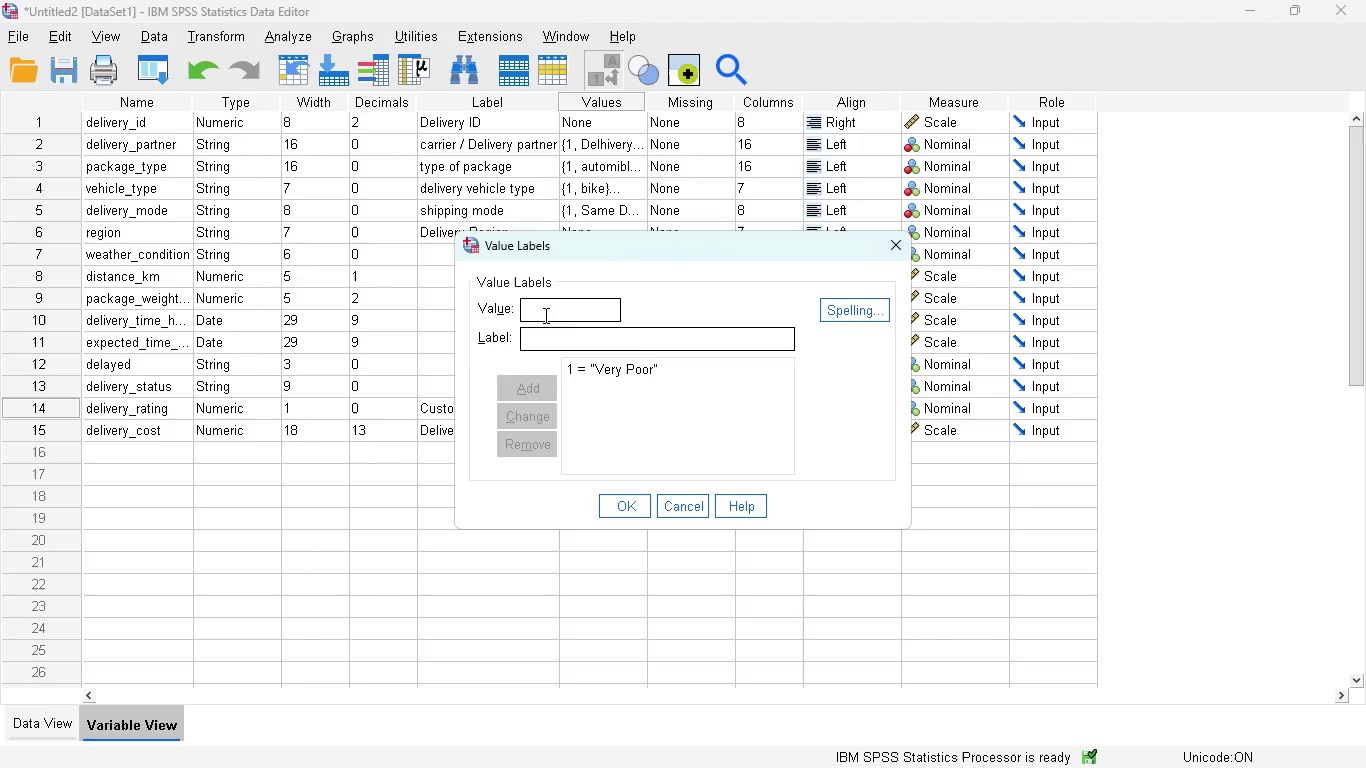 
key(2)
 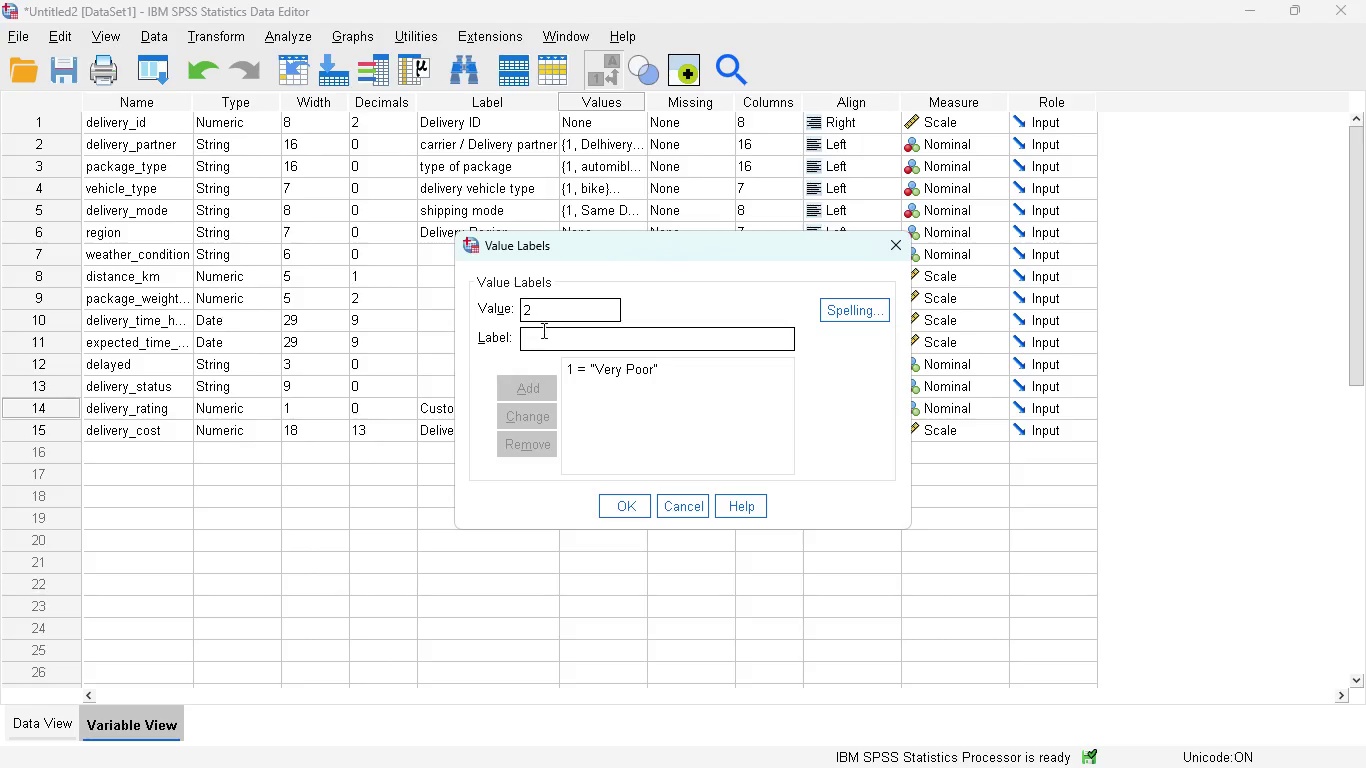 
left_click([542, 333])
 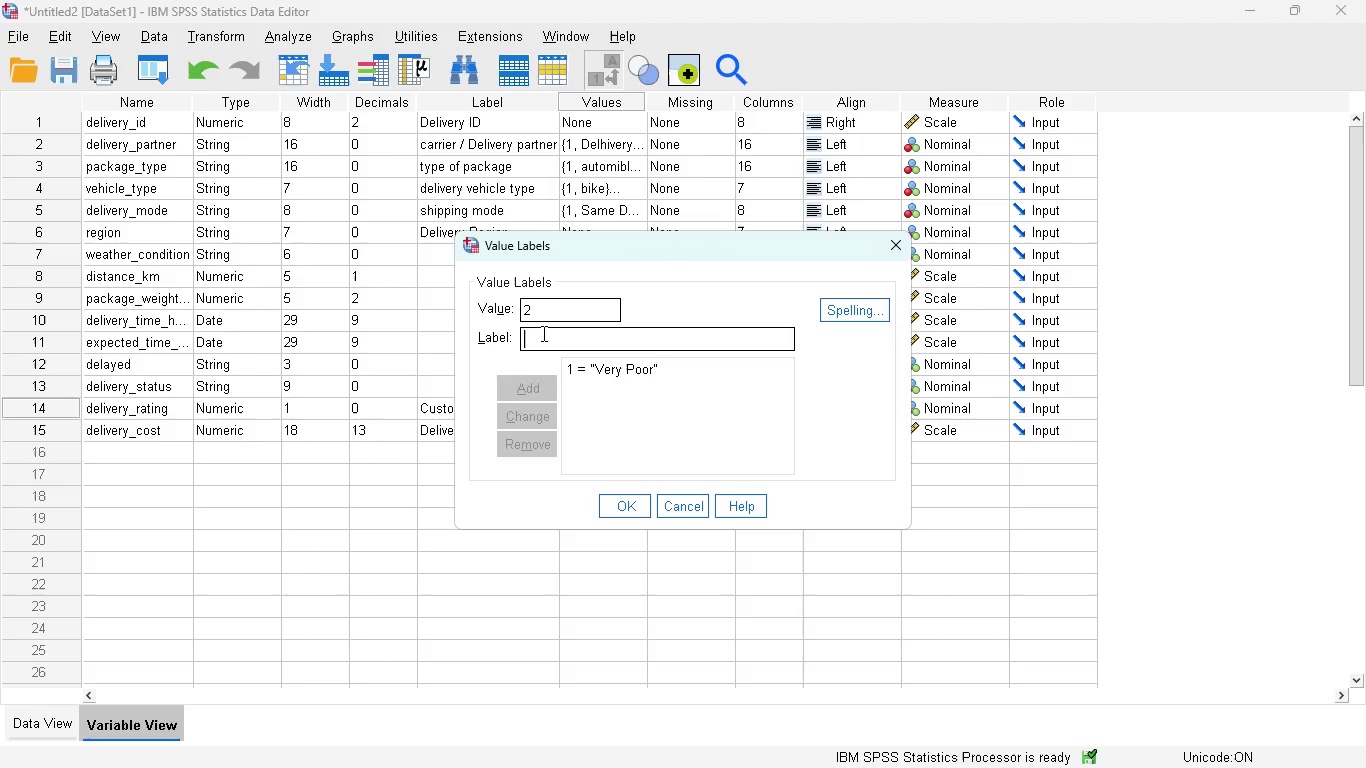 
type(Poor)
 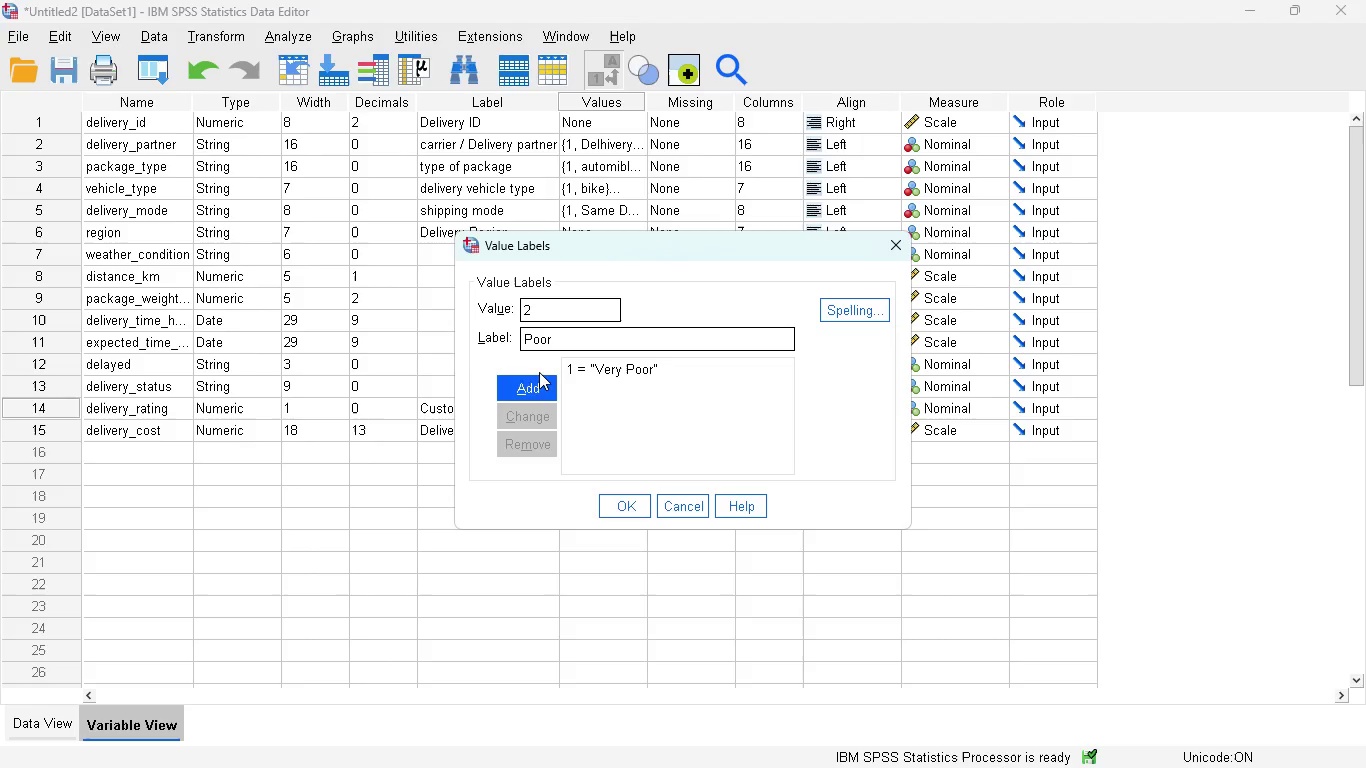 
left_click([539, 381])
 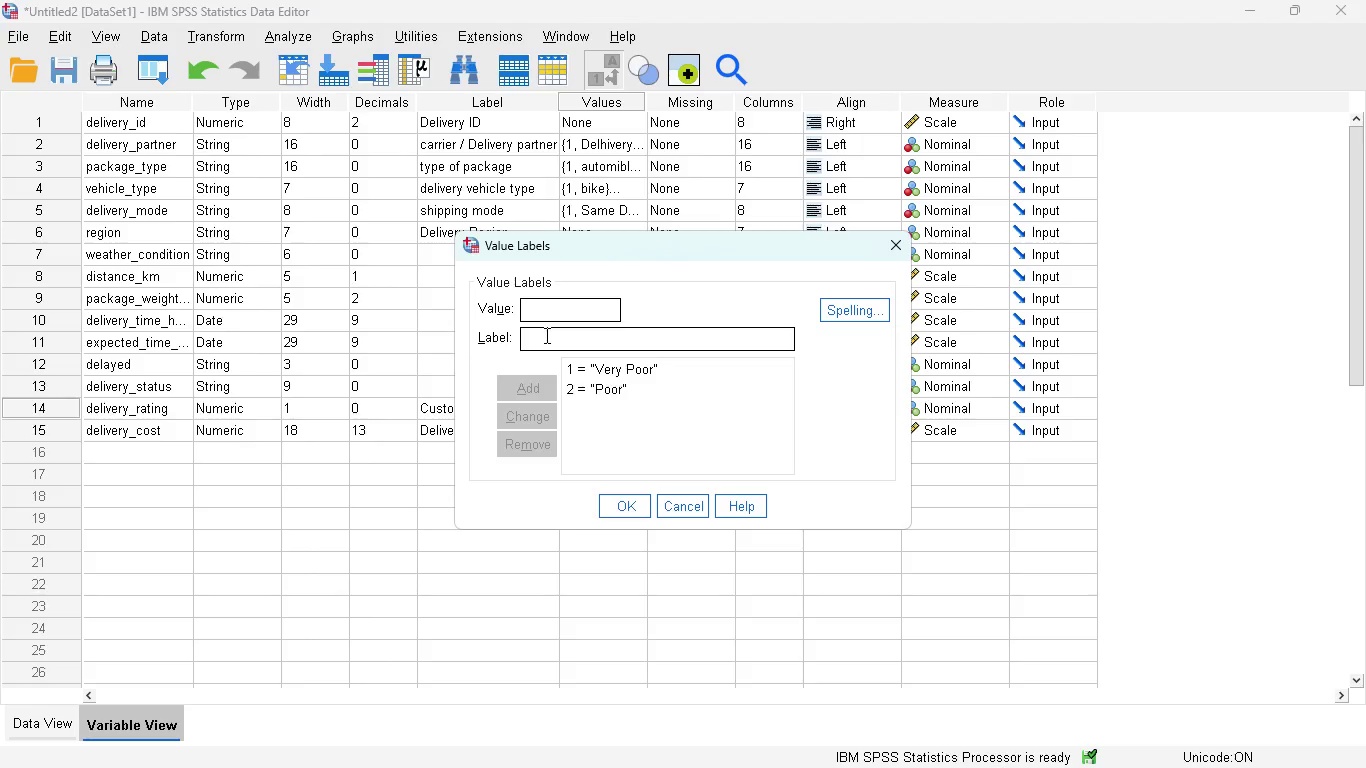 
key(3)
 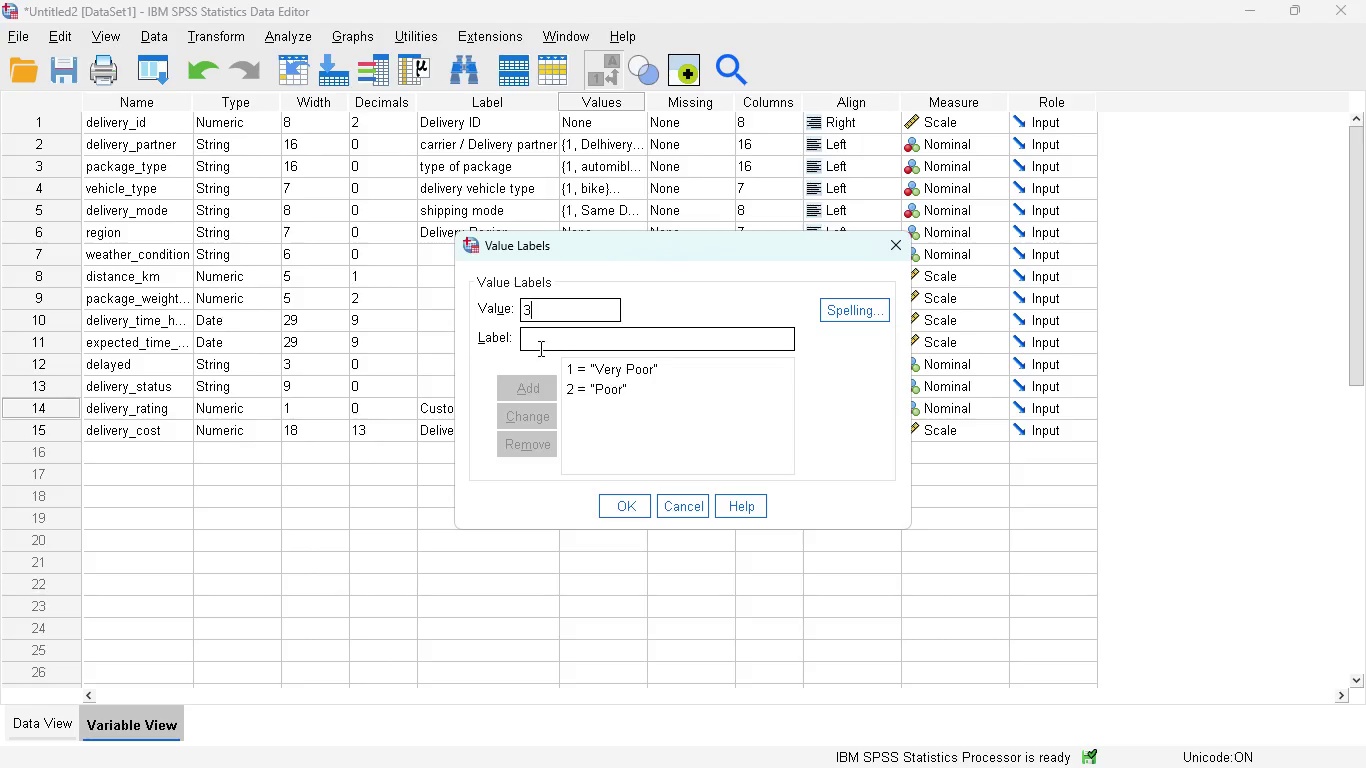 
left_click([538, 348])
 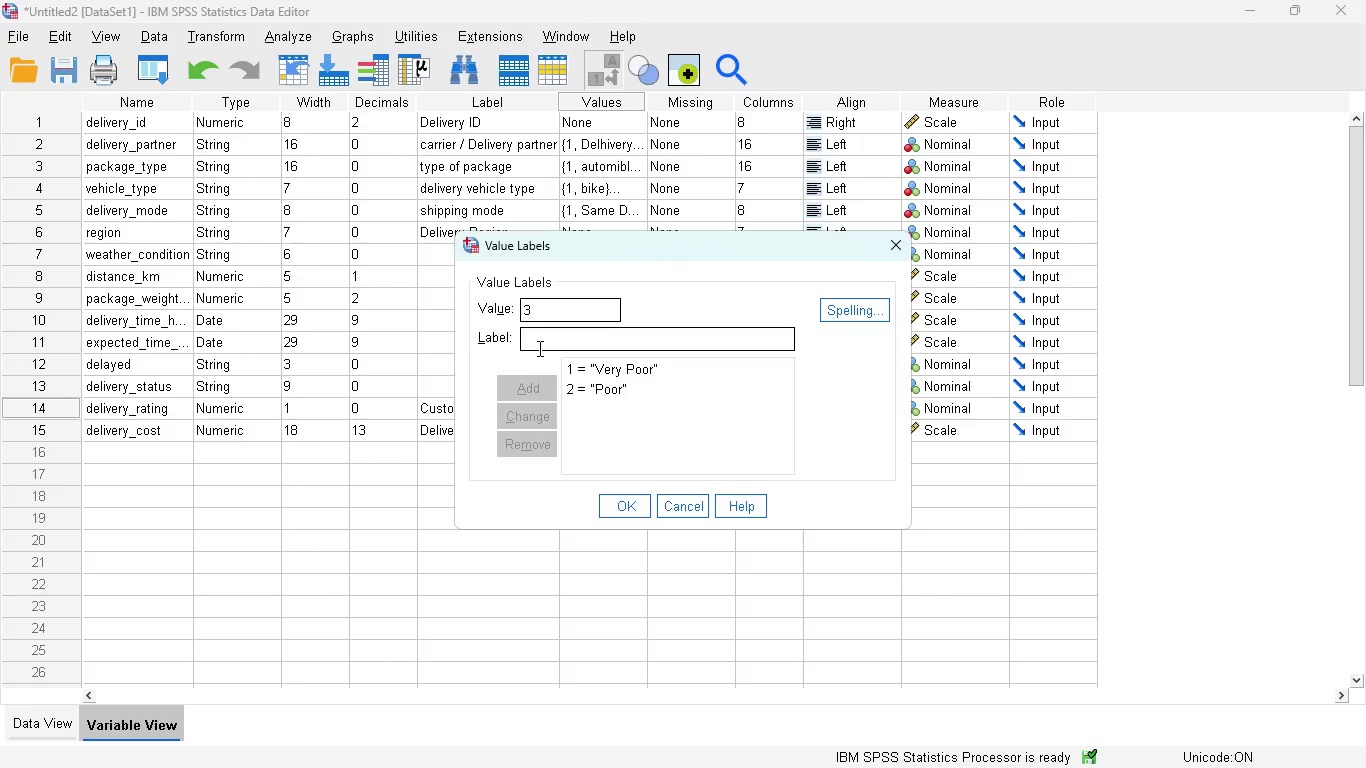 
type(Average)
 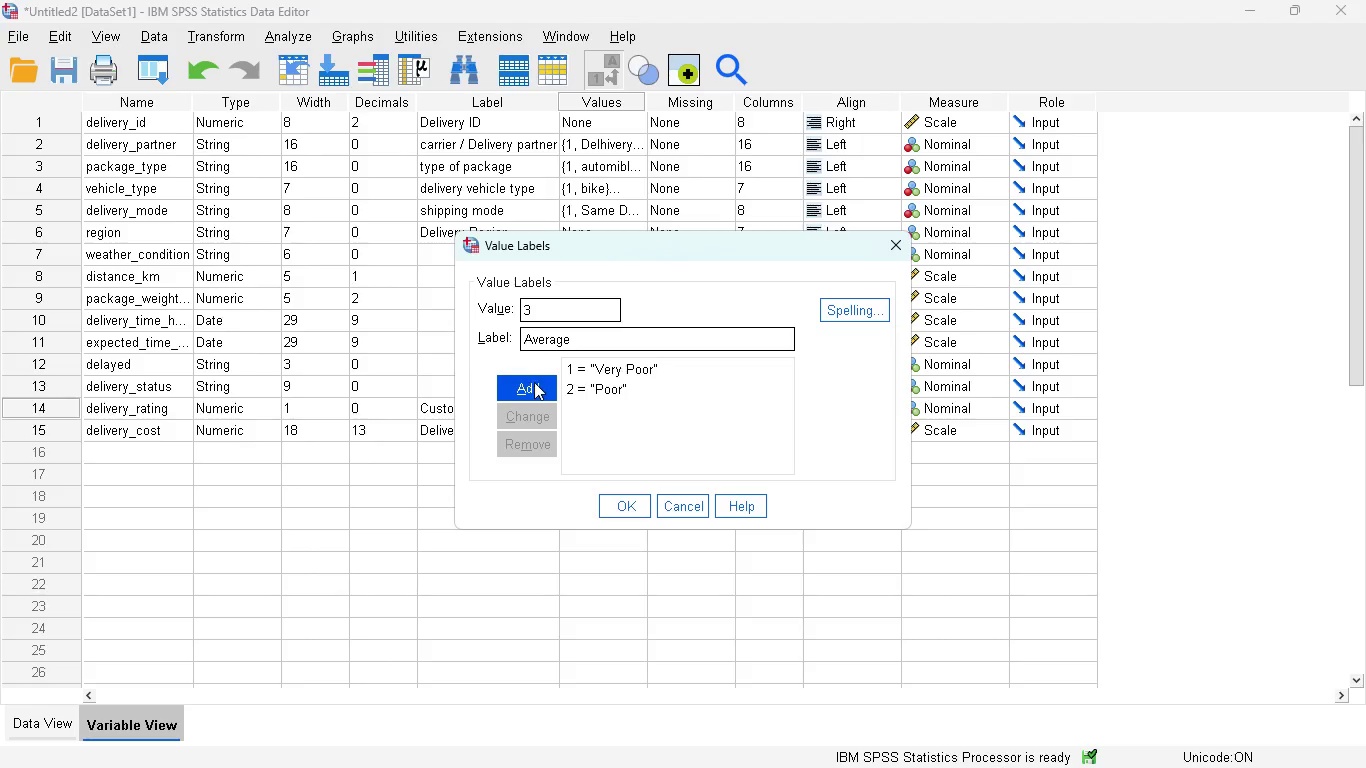 
left_click([534, 383])
 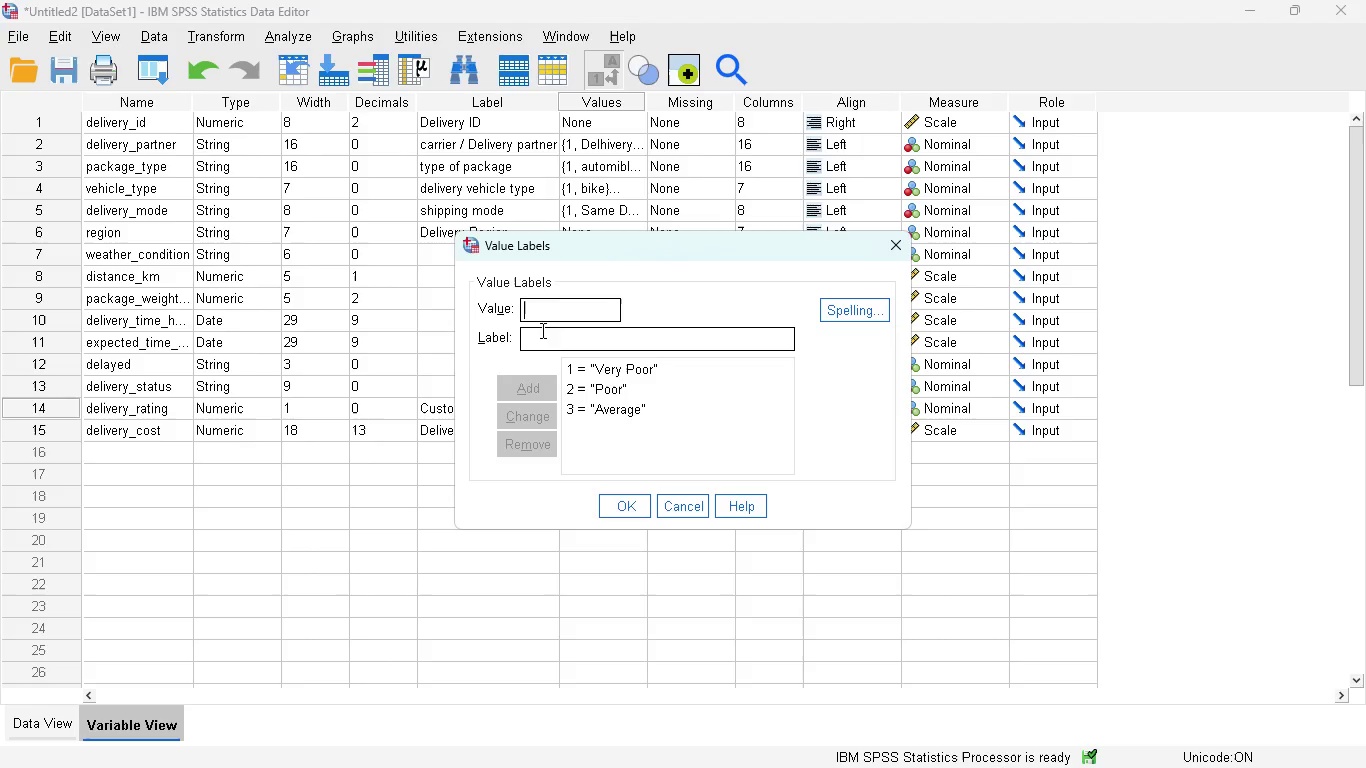 
left_click([533, 312])
 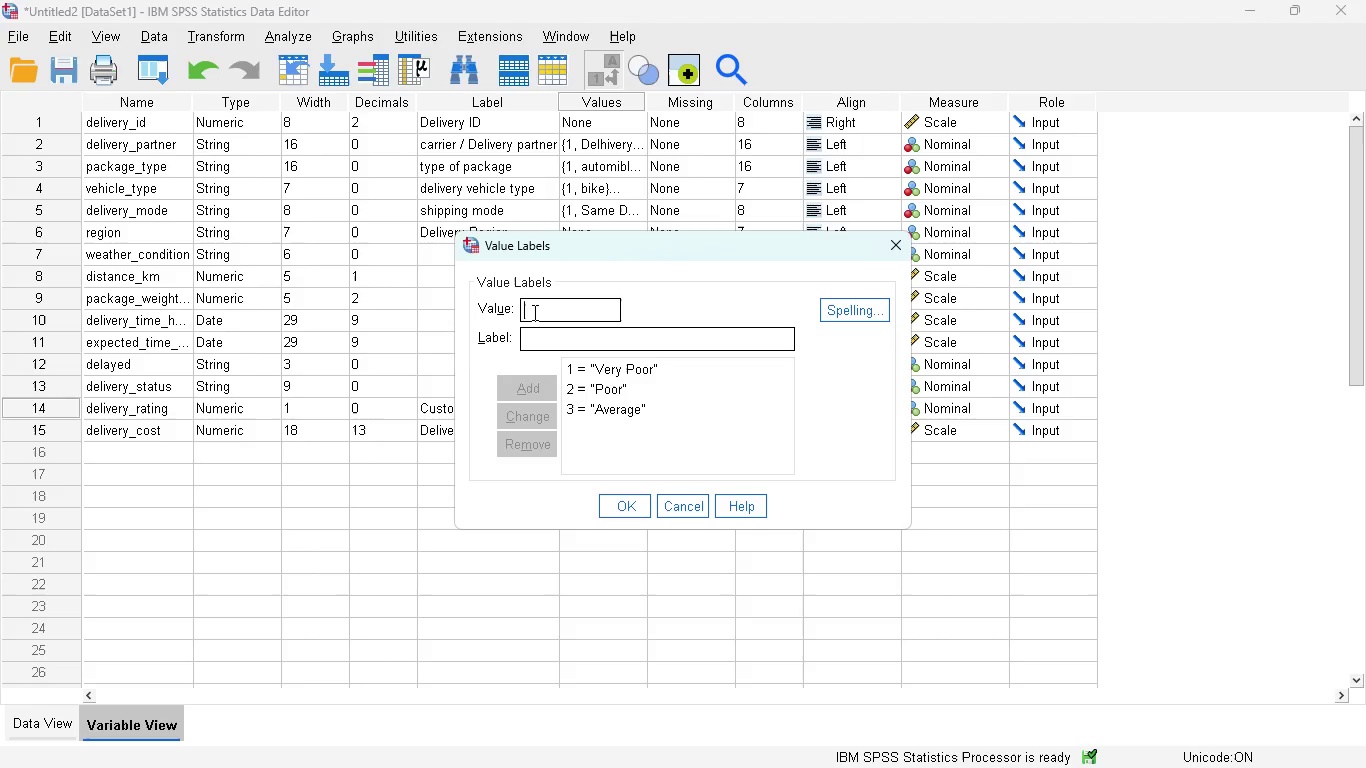 
key(4)
 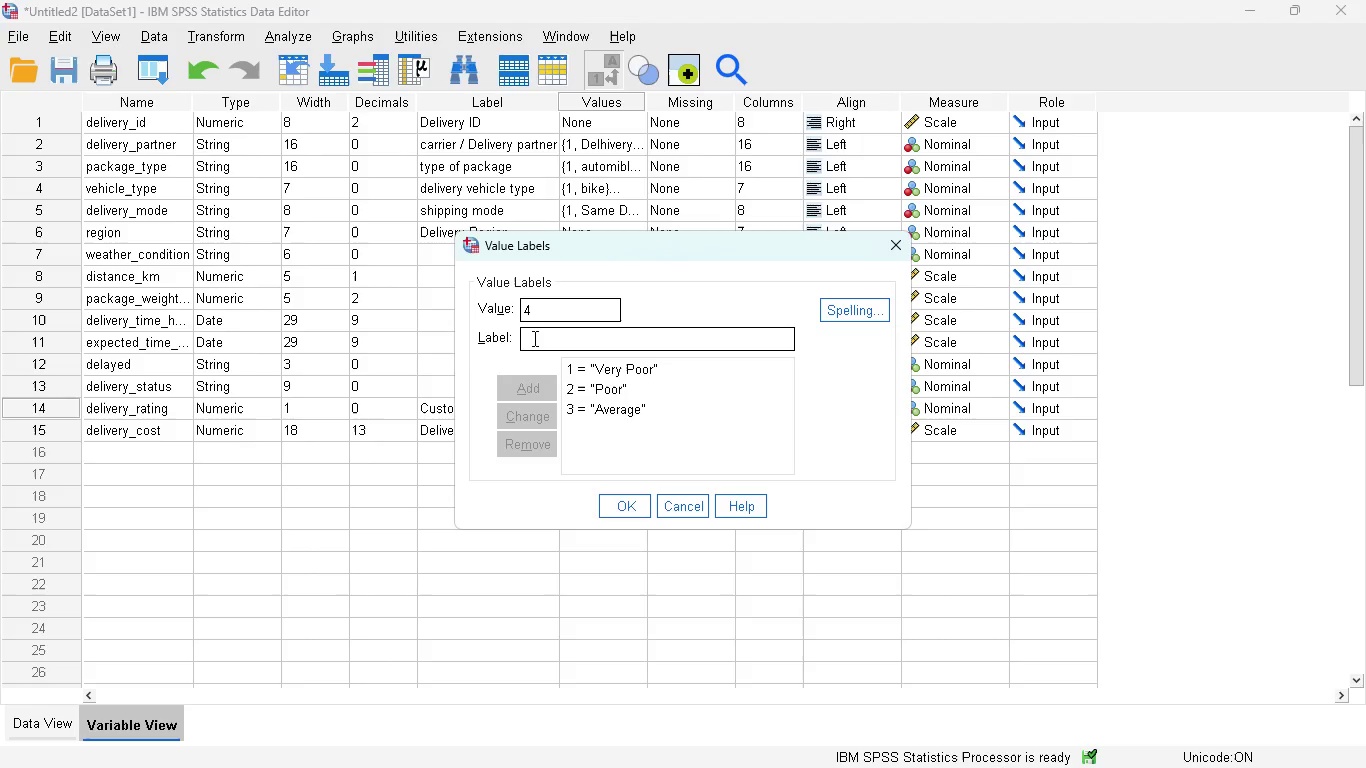 
left_click([533, 338])
 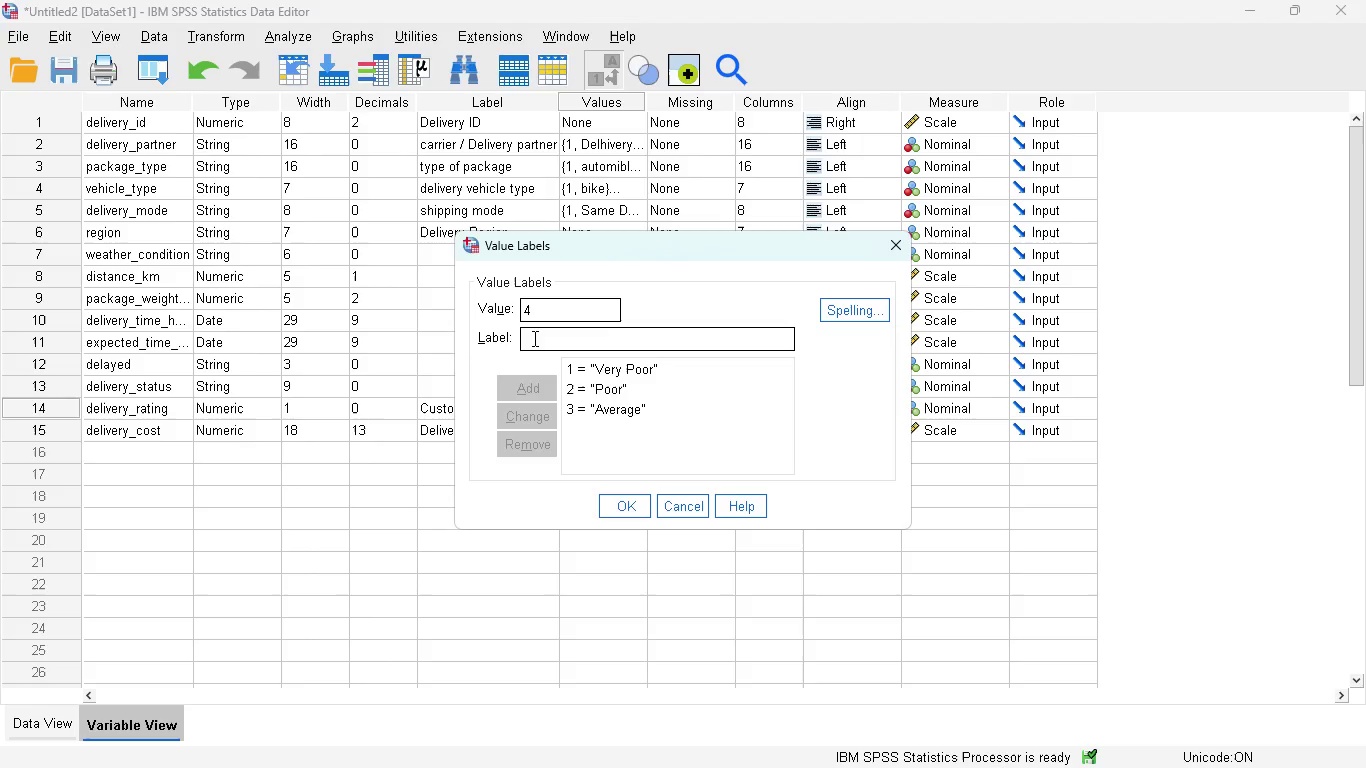 
type(Good)
 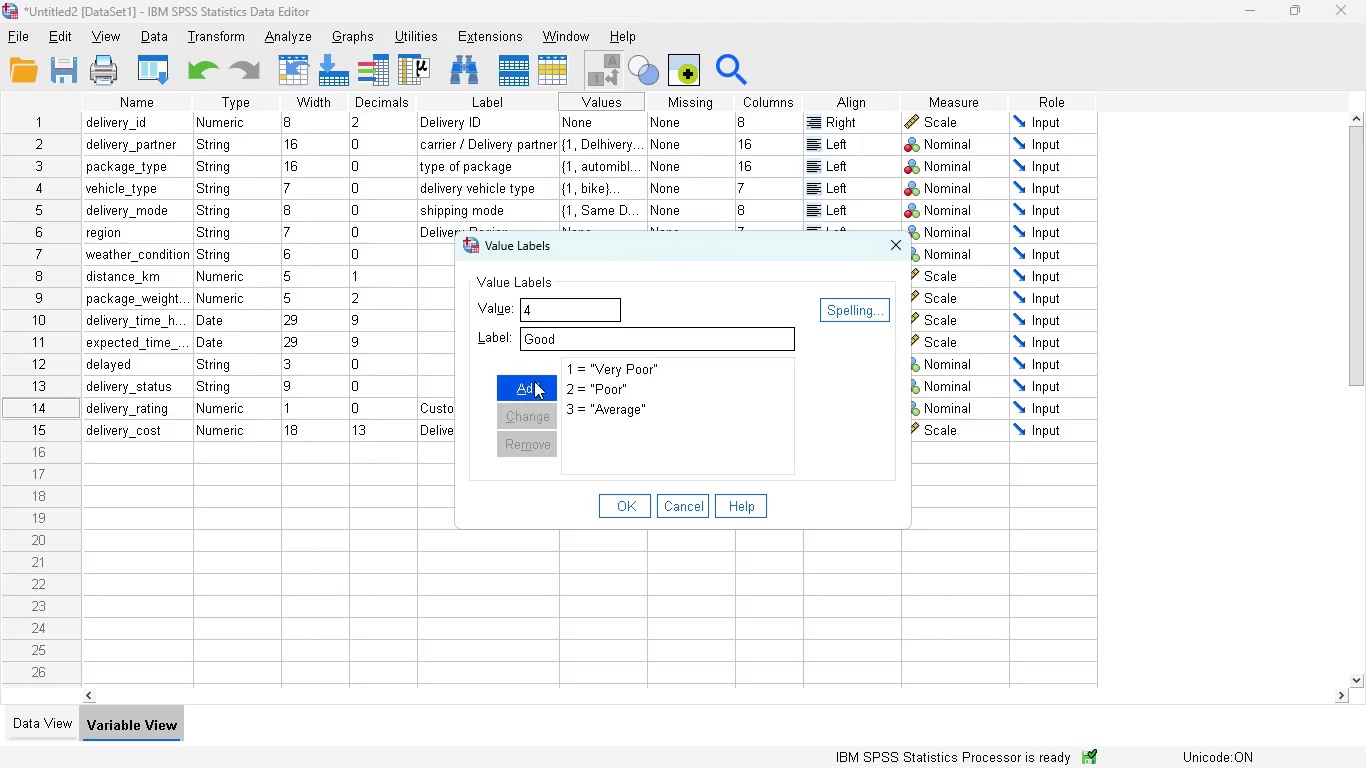 
left_click([534, 382])
 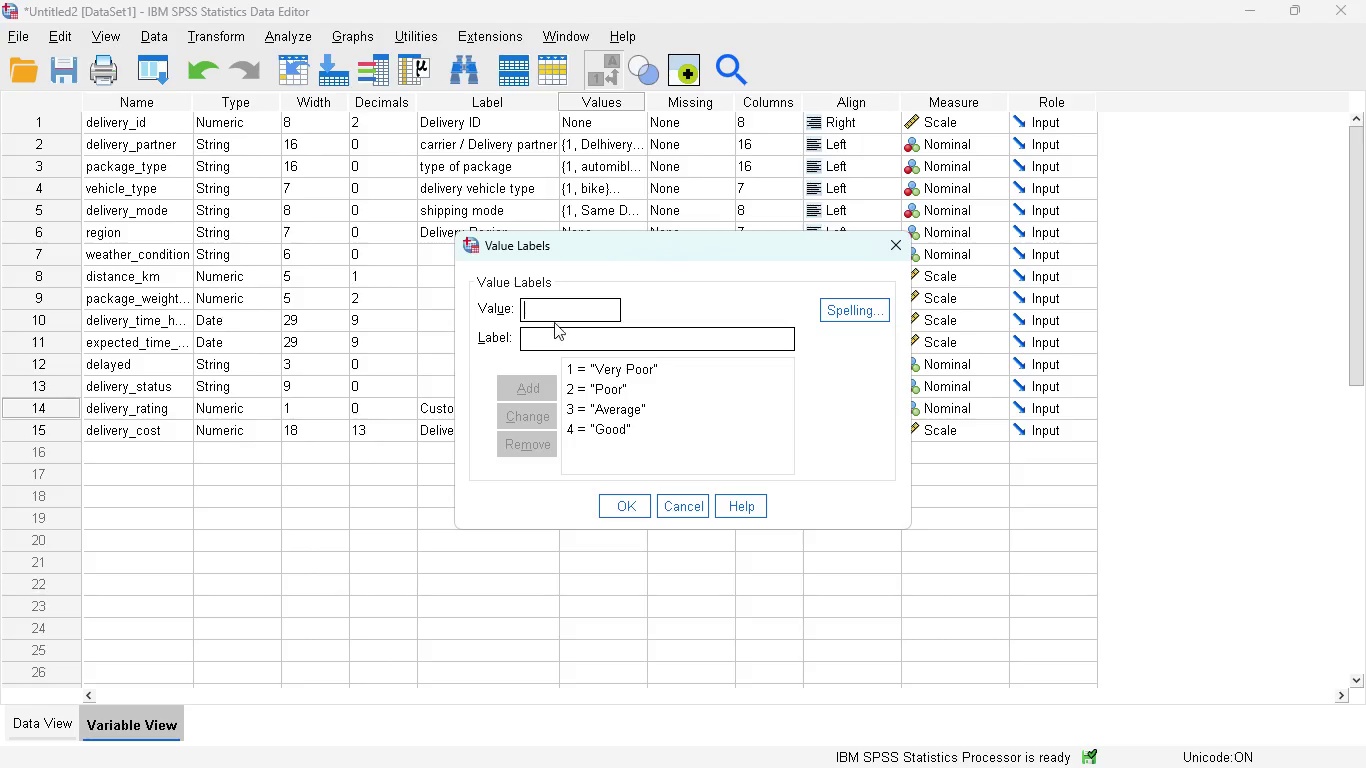 
key(5)
 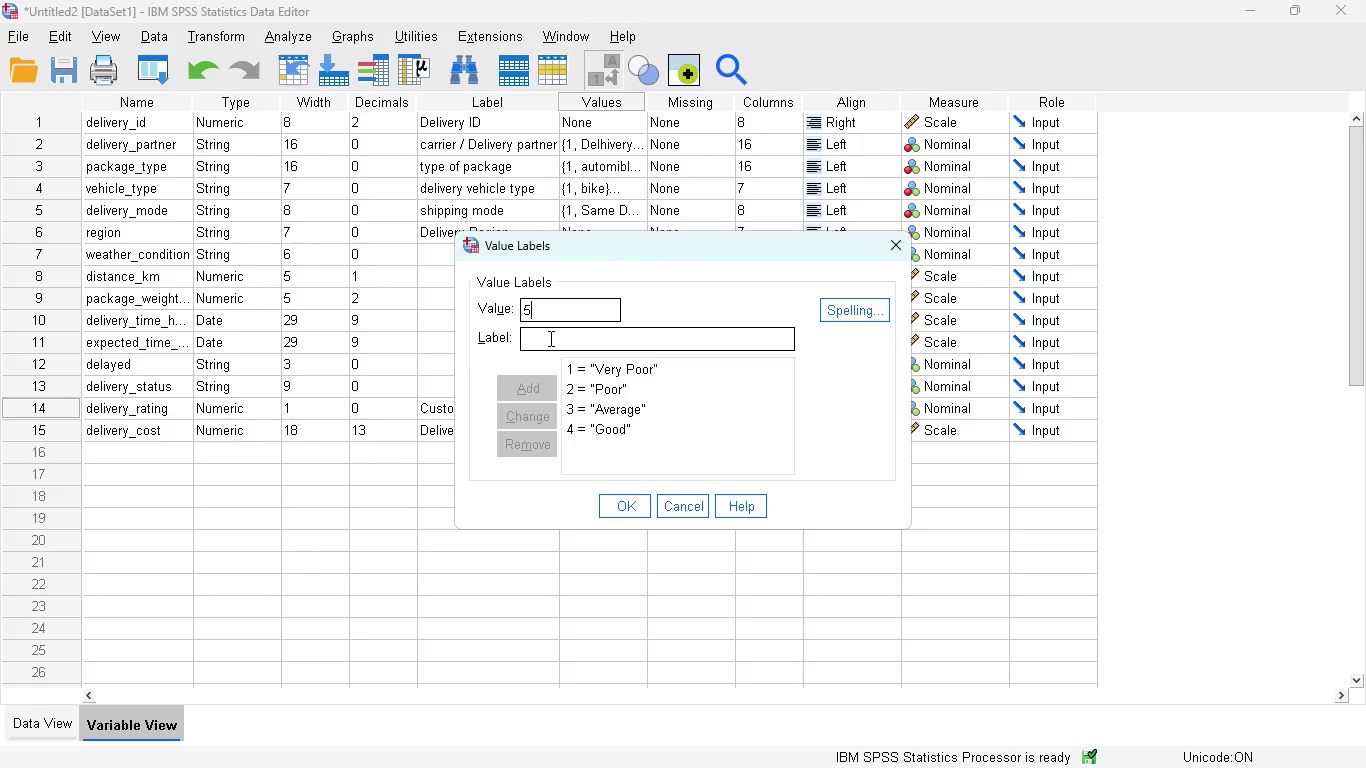 
left_click([549, 338])
 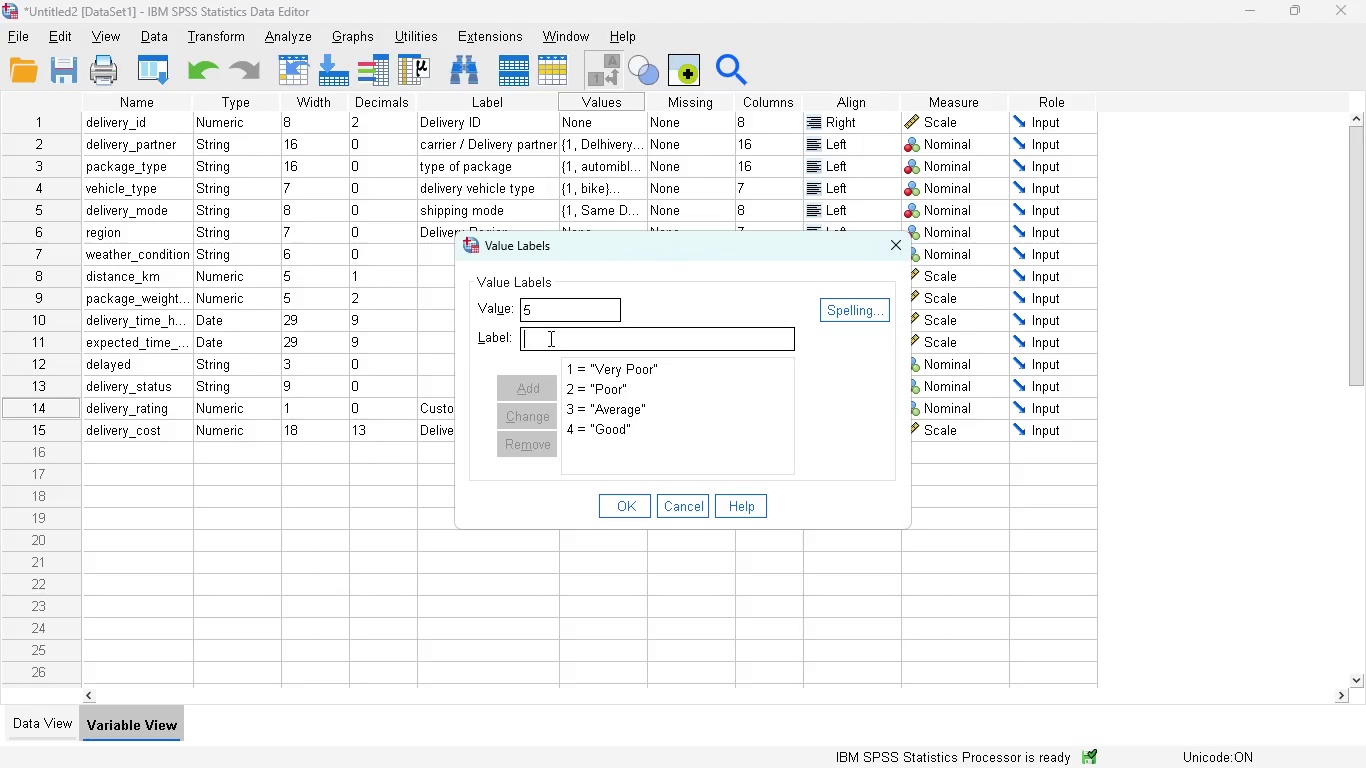 
type(Excellent)
 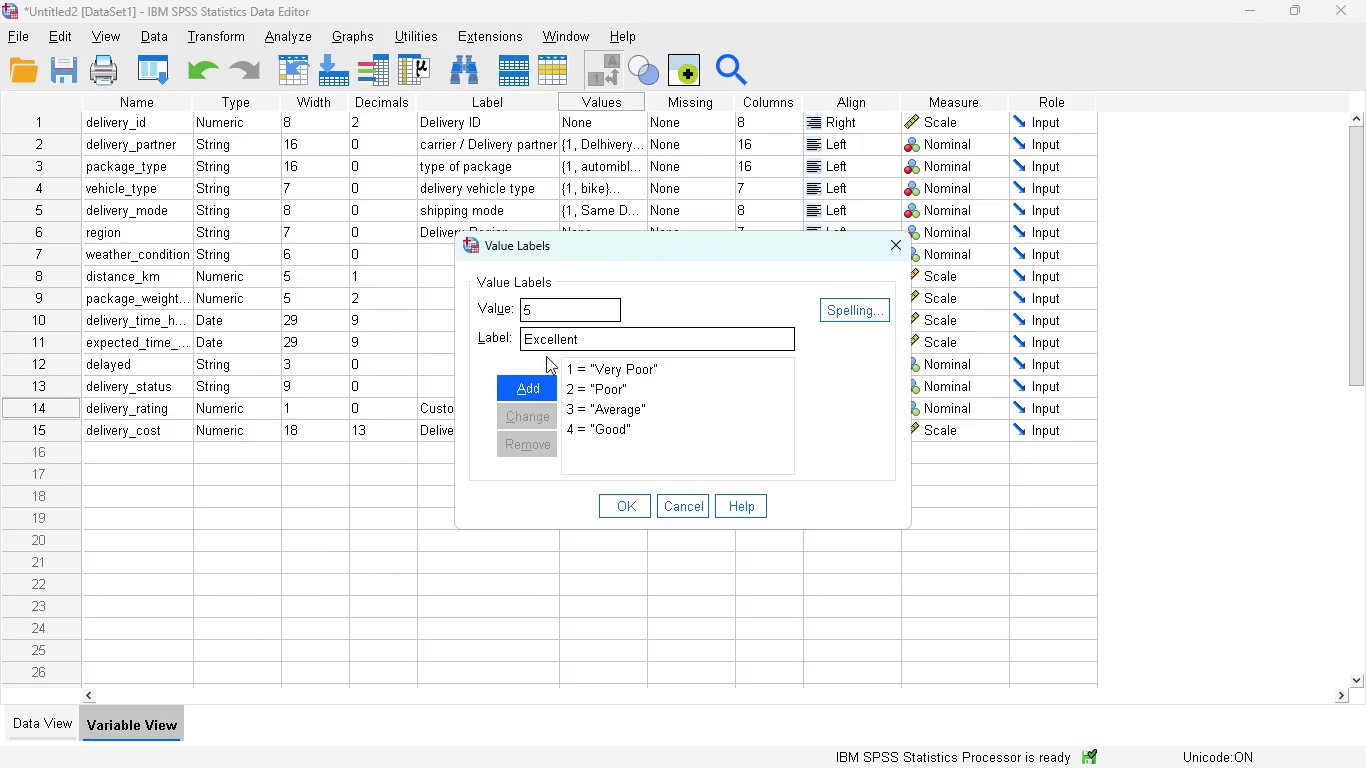 
left_click([538, 386])
 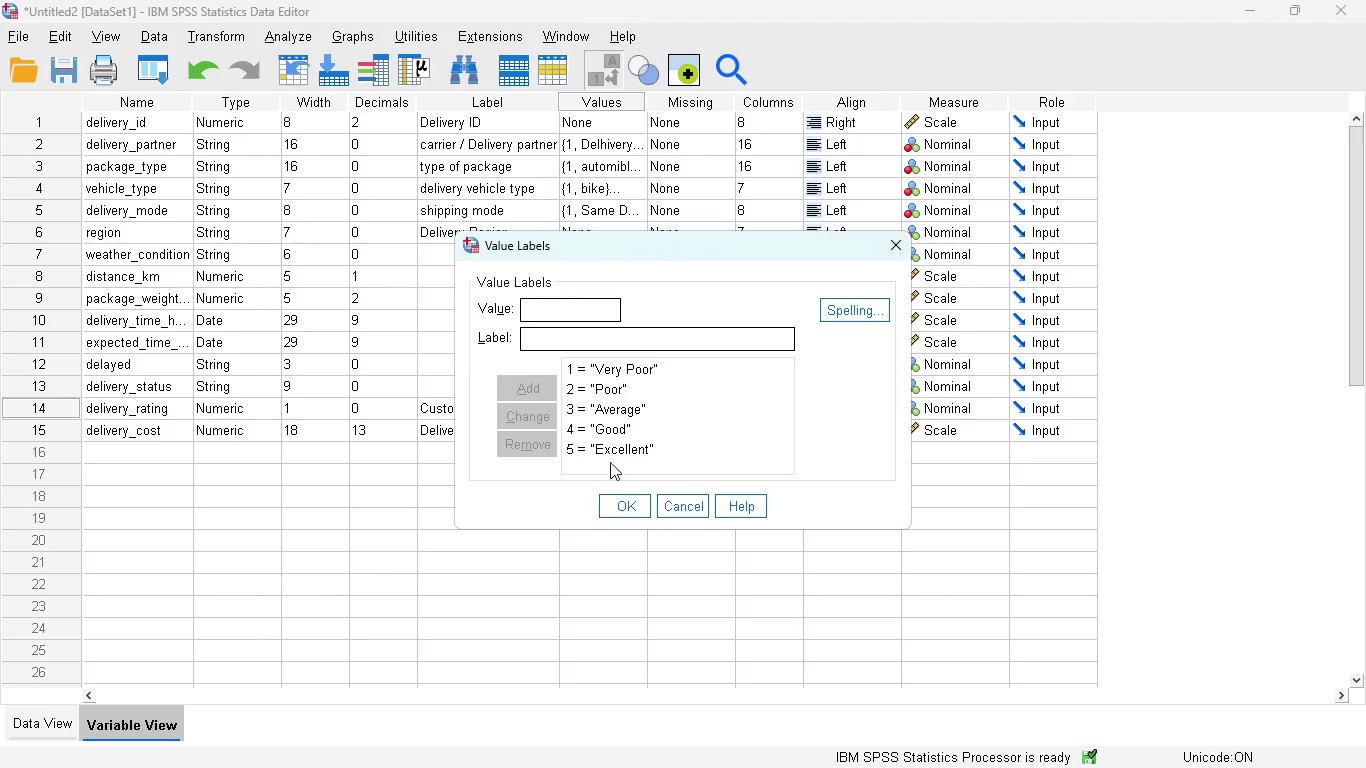 
left_click([622, 494])
 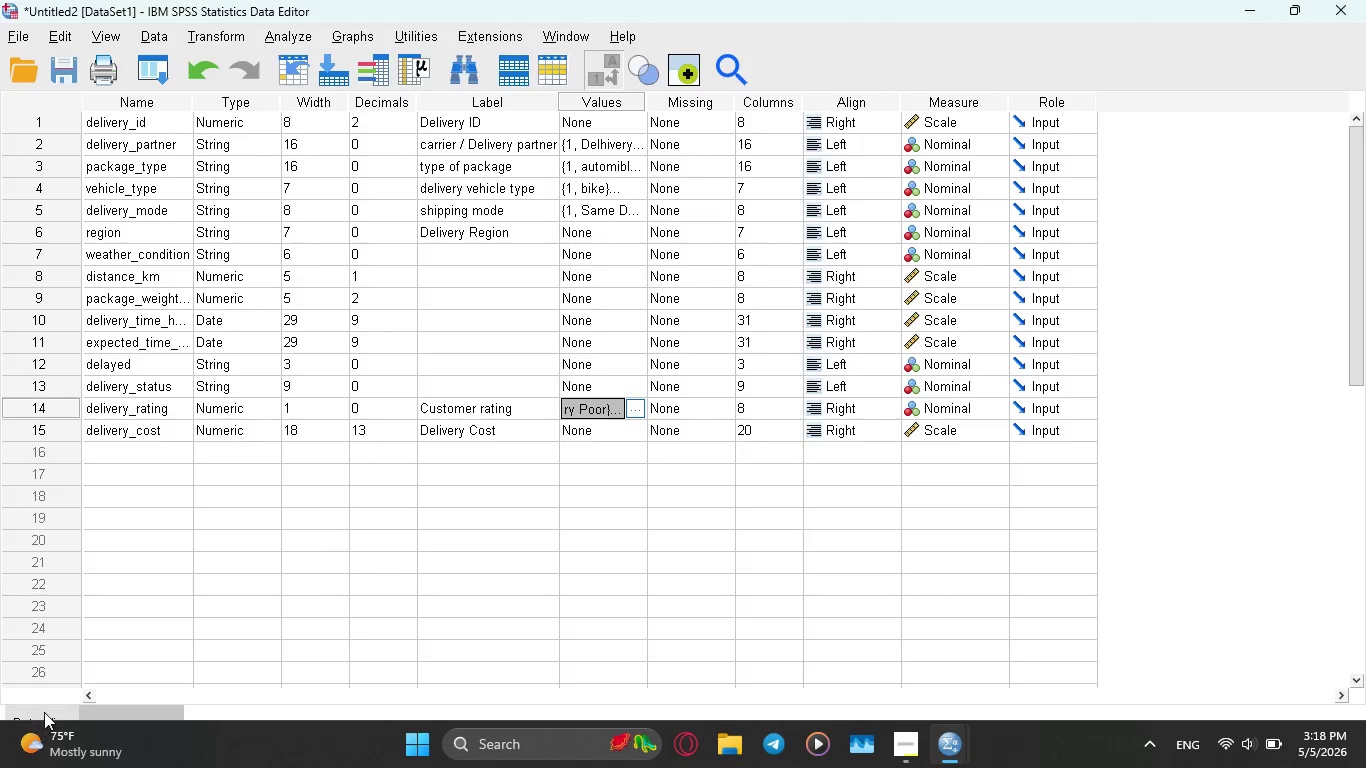 
left_click([42, 715])
 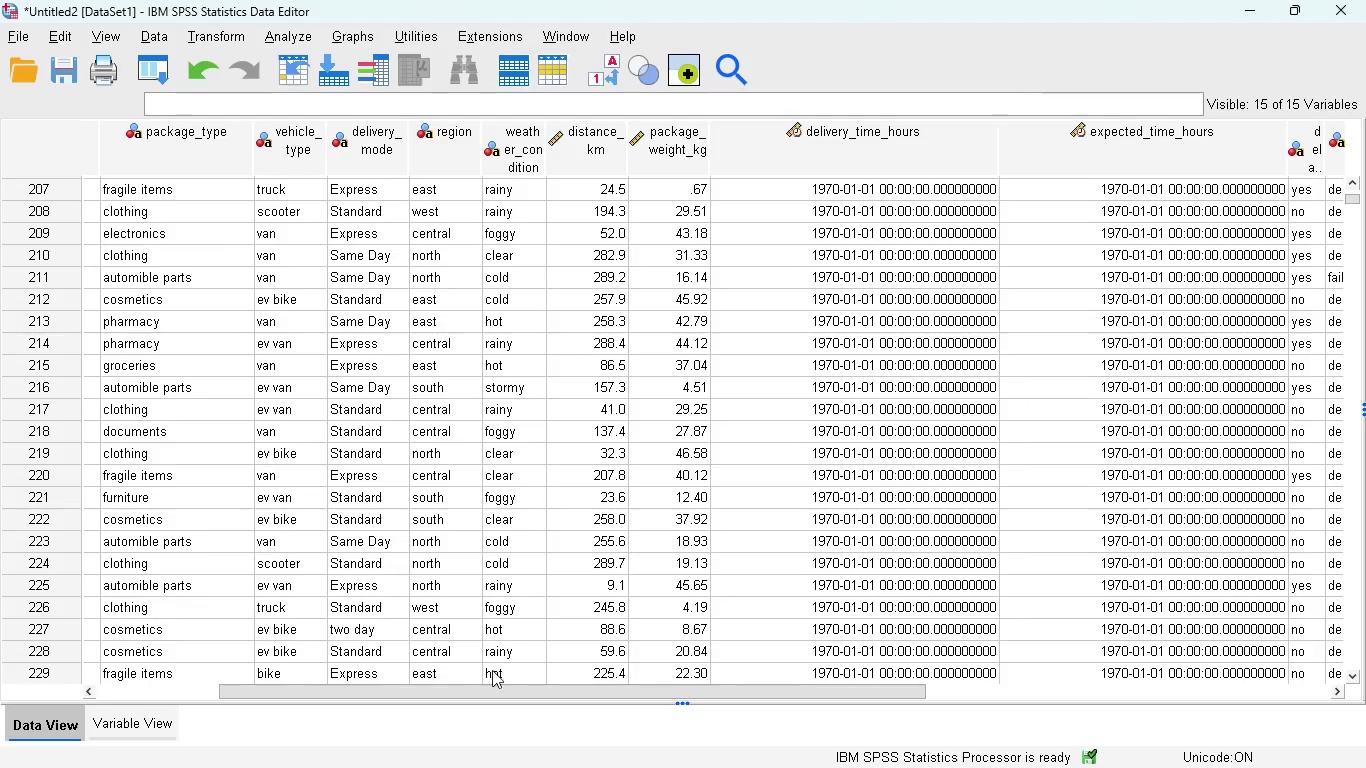 
left_click_drag(start_coordinate=[535, 682], to_coordinate=[588, 692])
 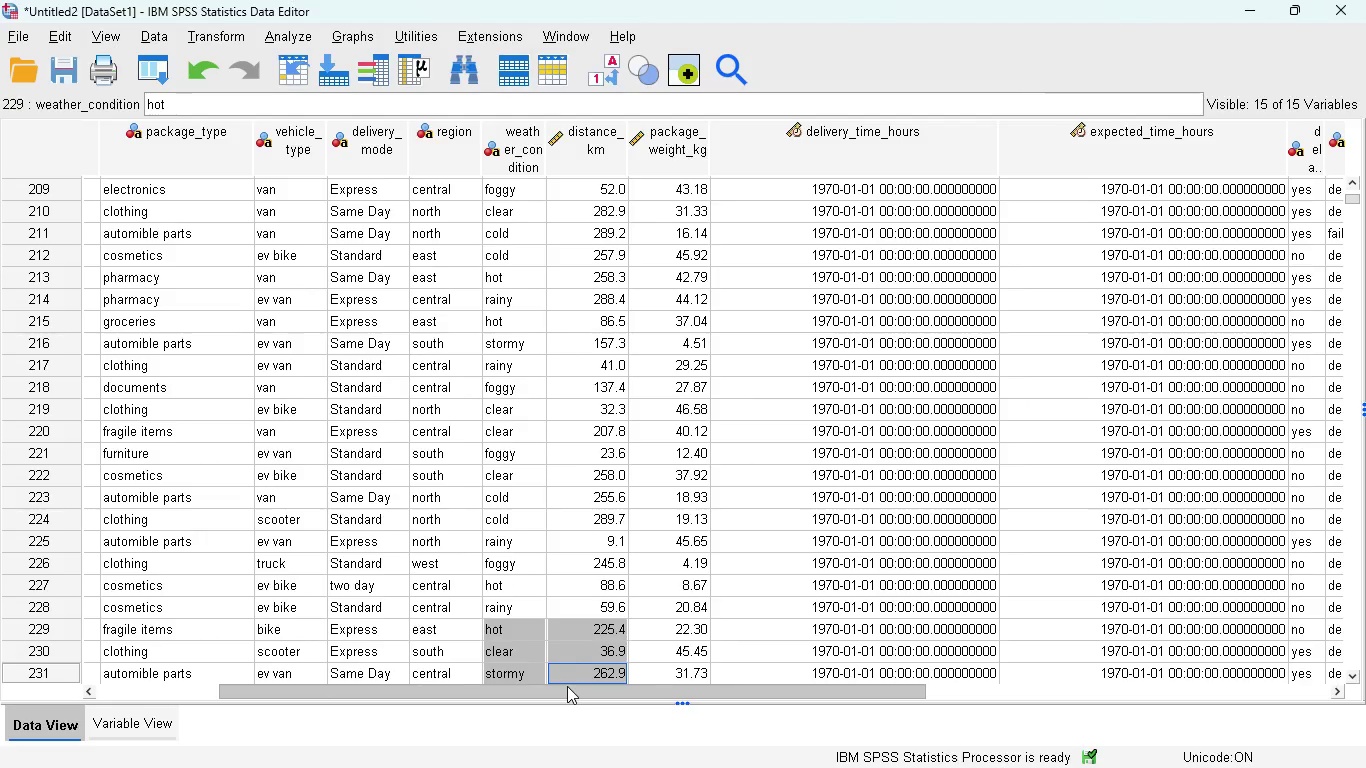 
left_click_drag(start_coordinate=[567, 686], to_coordinate=[795, 682])
 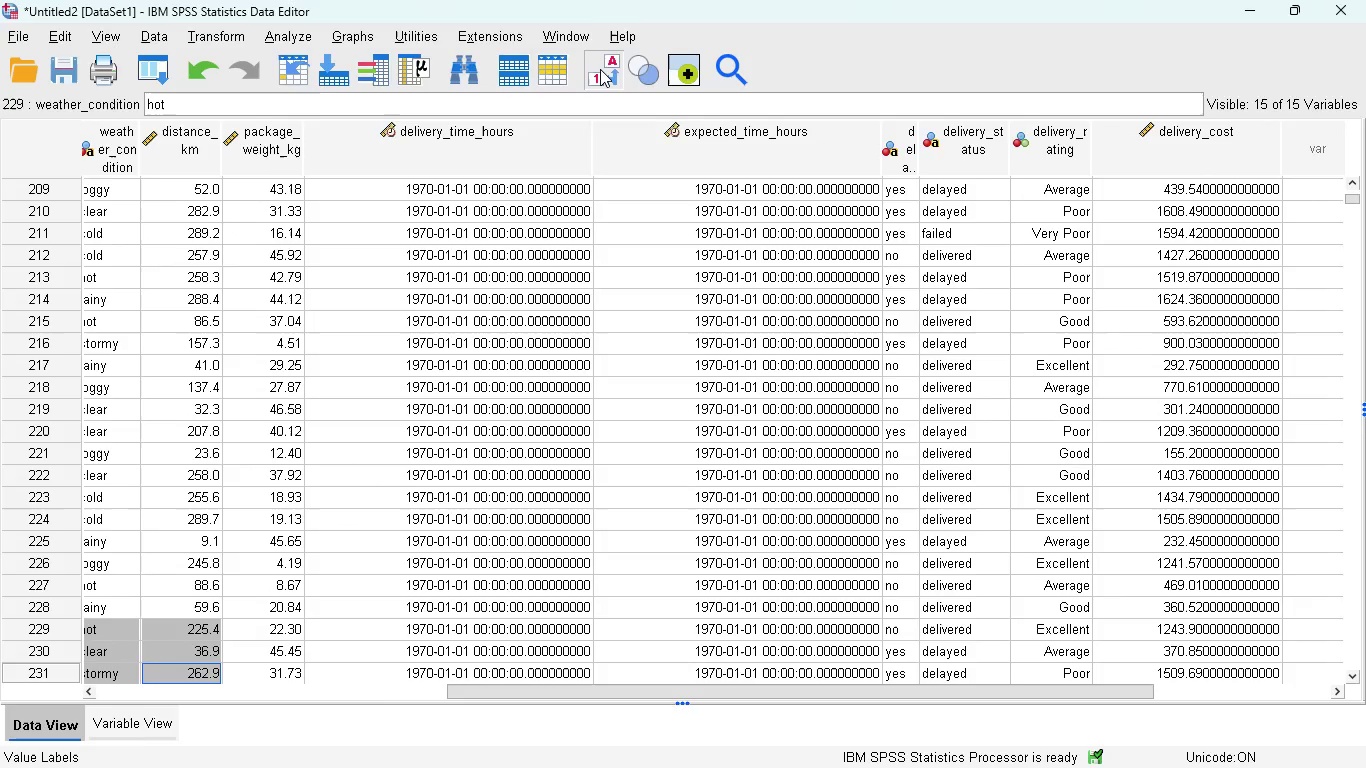 
double_click([600, 69])
 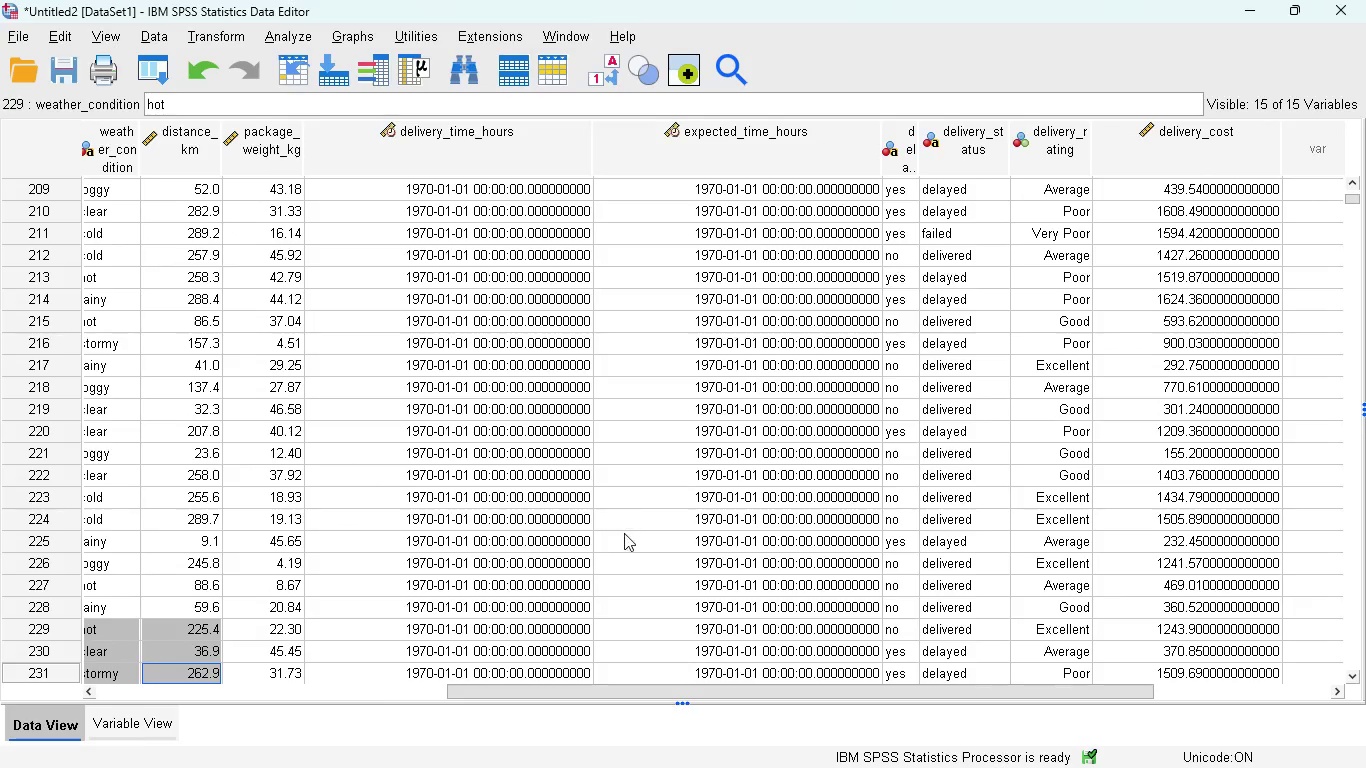 
left_click([148, 716])
 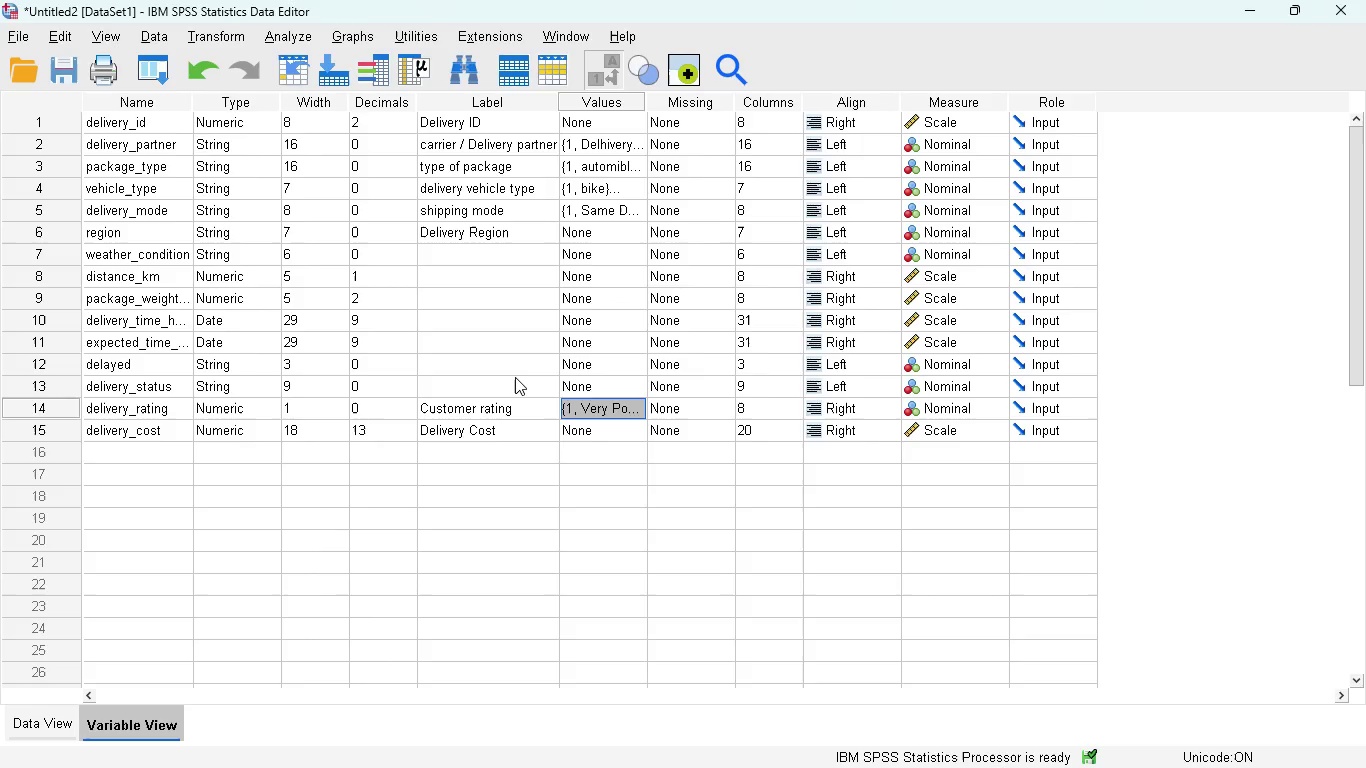 
left_click([515, 378])
 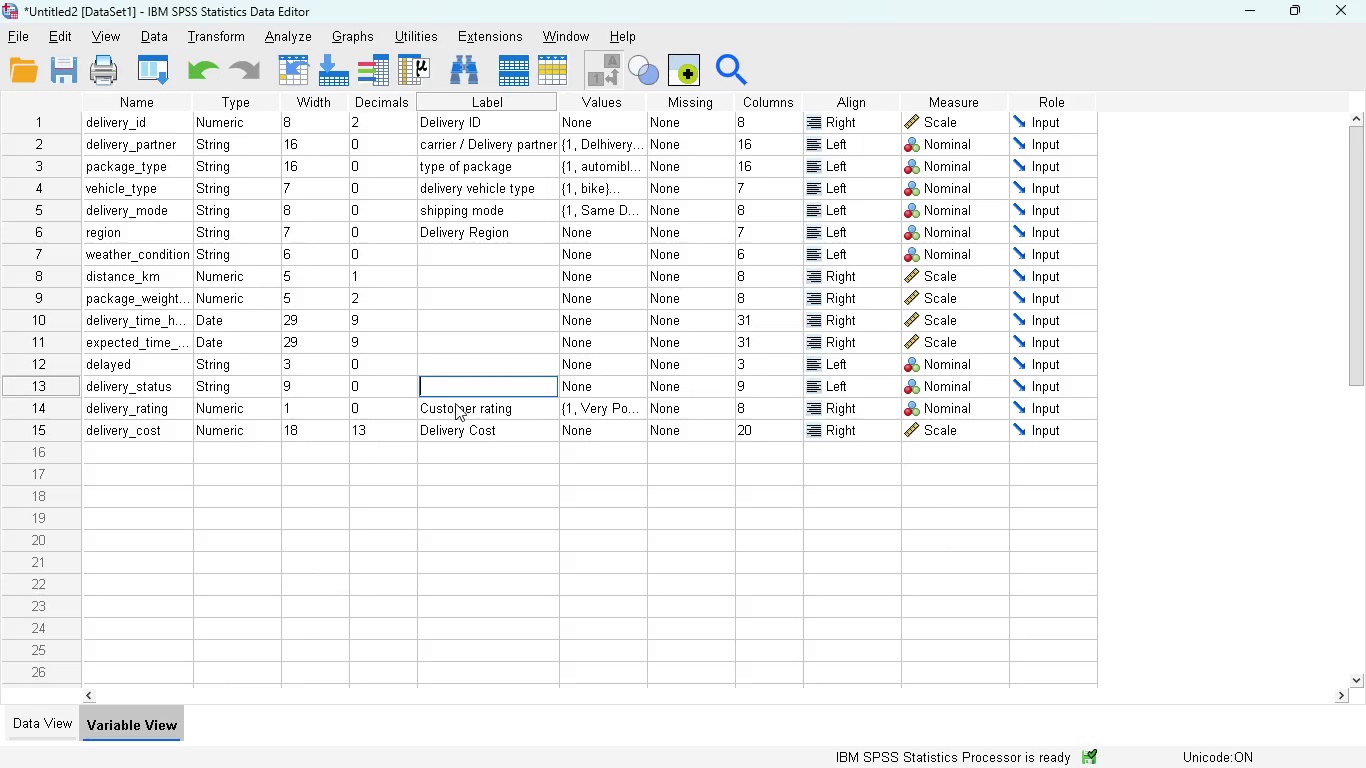 
wait(5.69)
 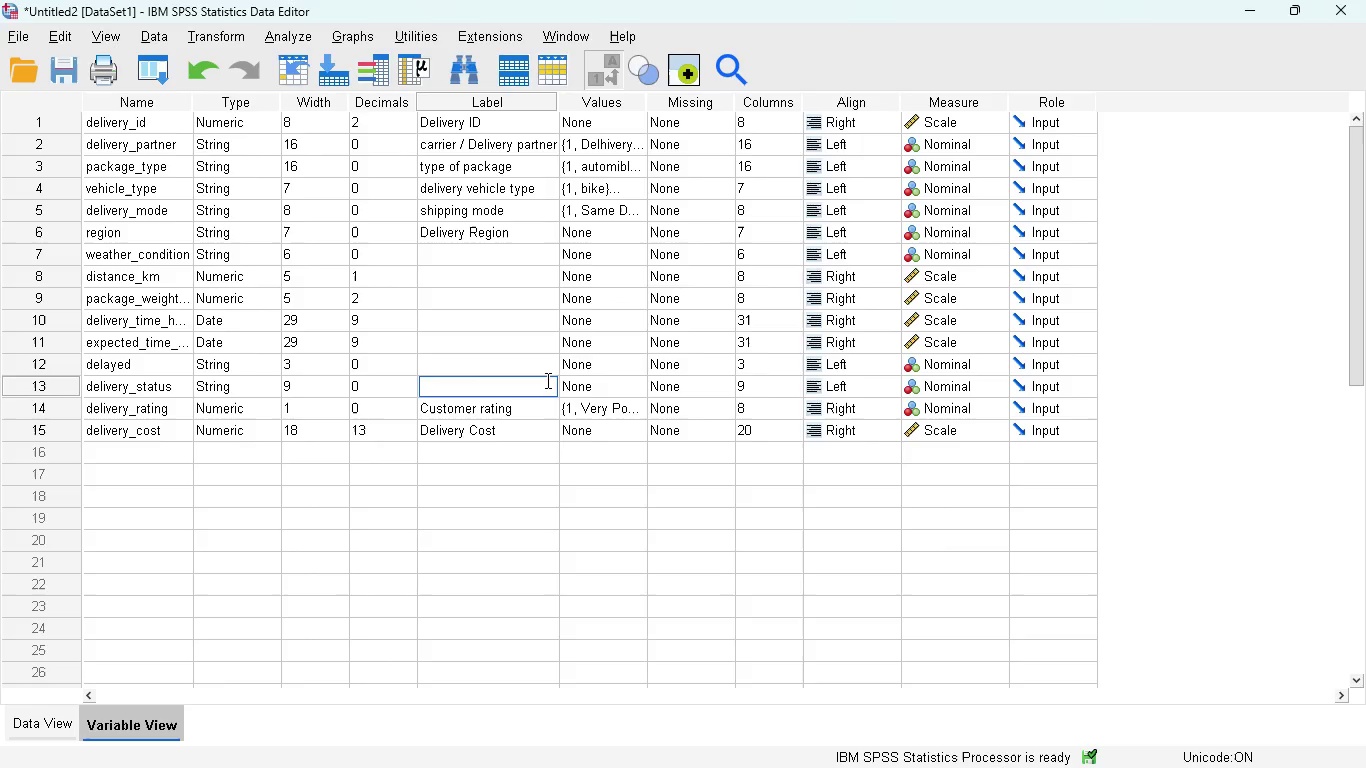 
type(delivery Delivery status)
 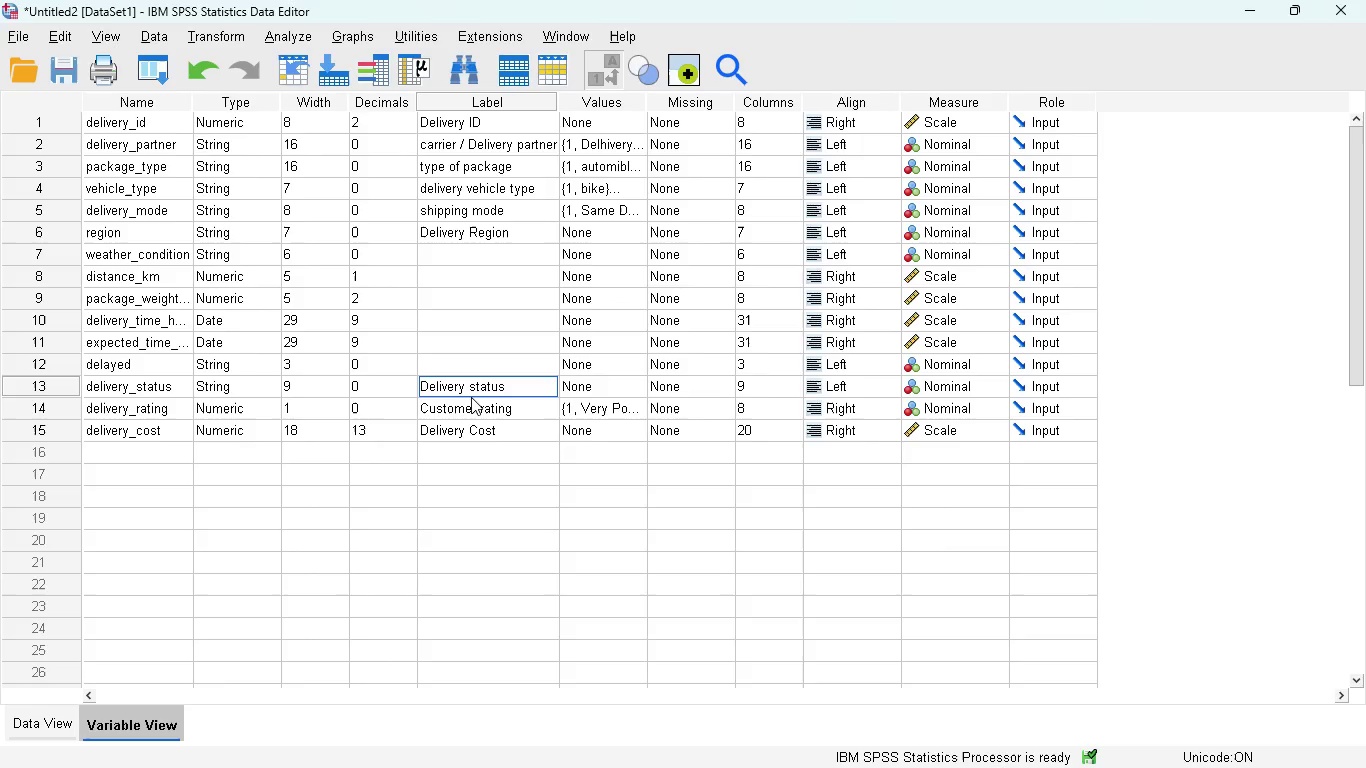 
hold_key(key=Backspace, duration=0.75)
 